 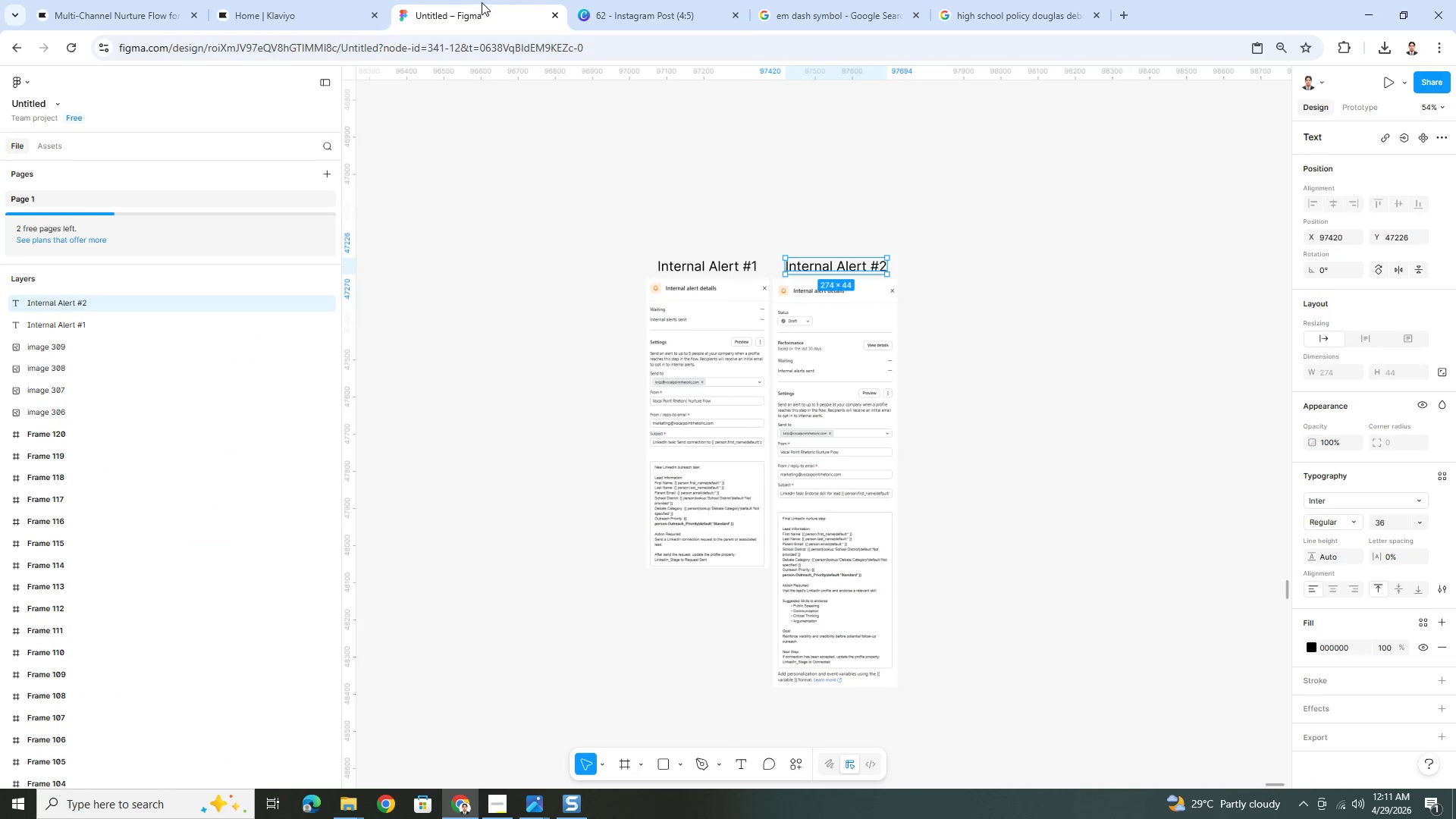 
hold_key(key=ControlLeft, duration=0.47)
 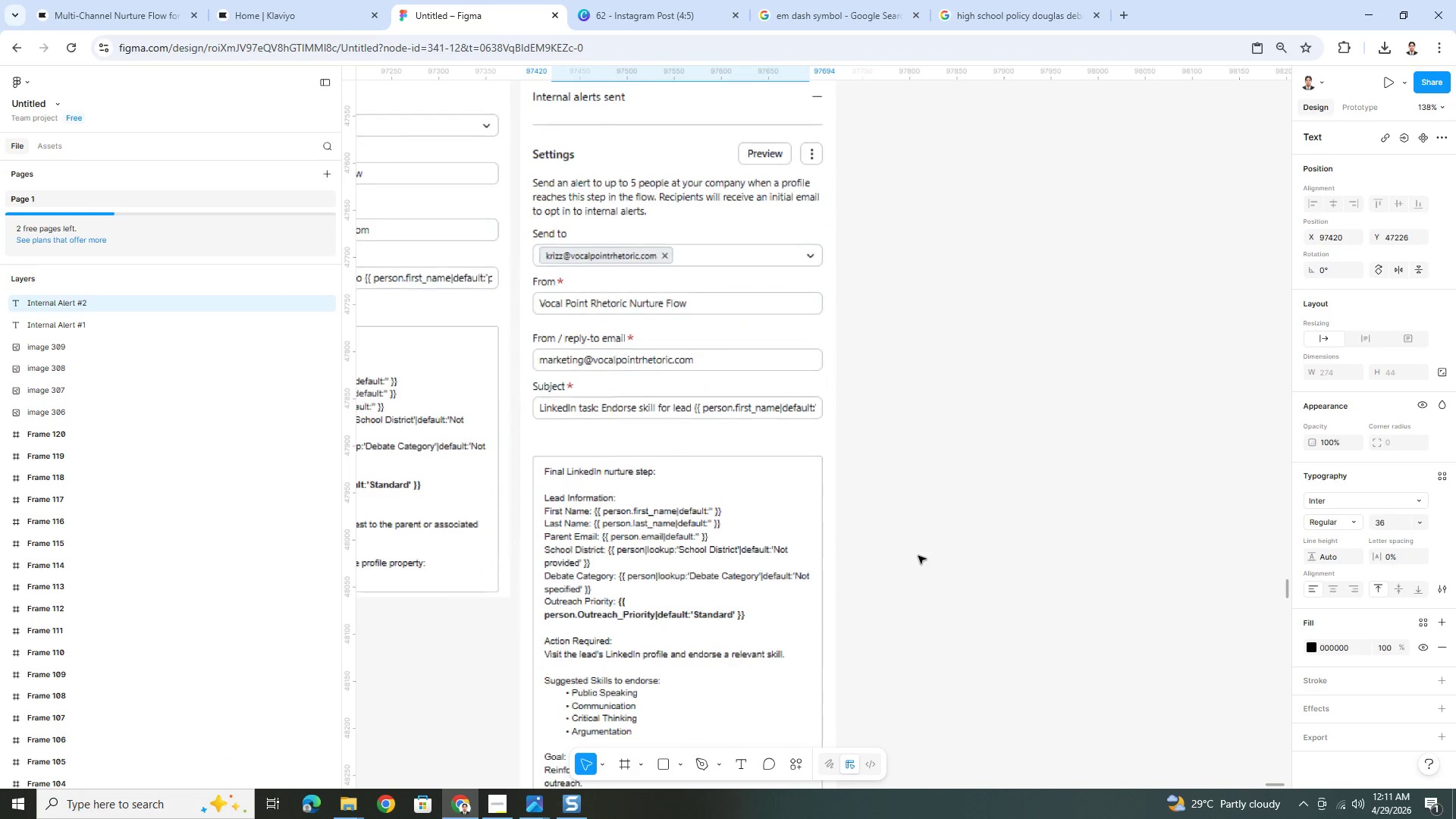 
hold_key(key=ControlLeft, duration=0.31)
 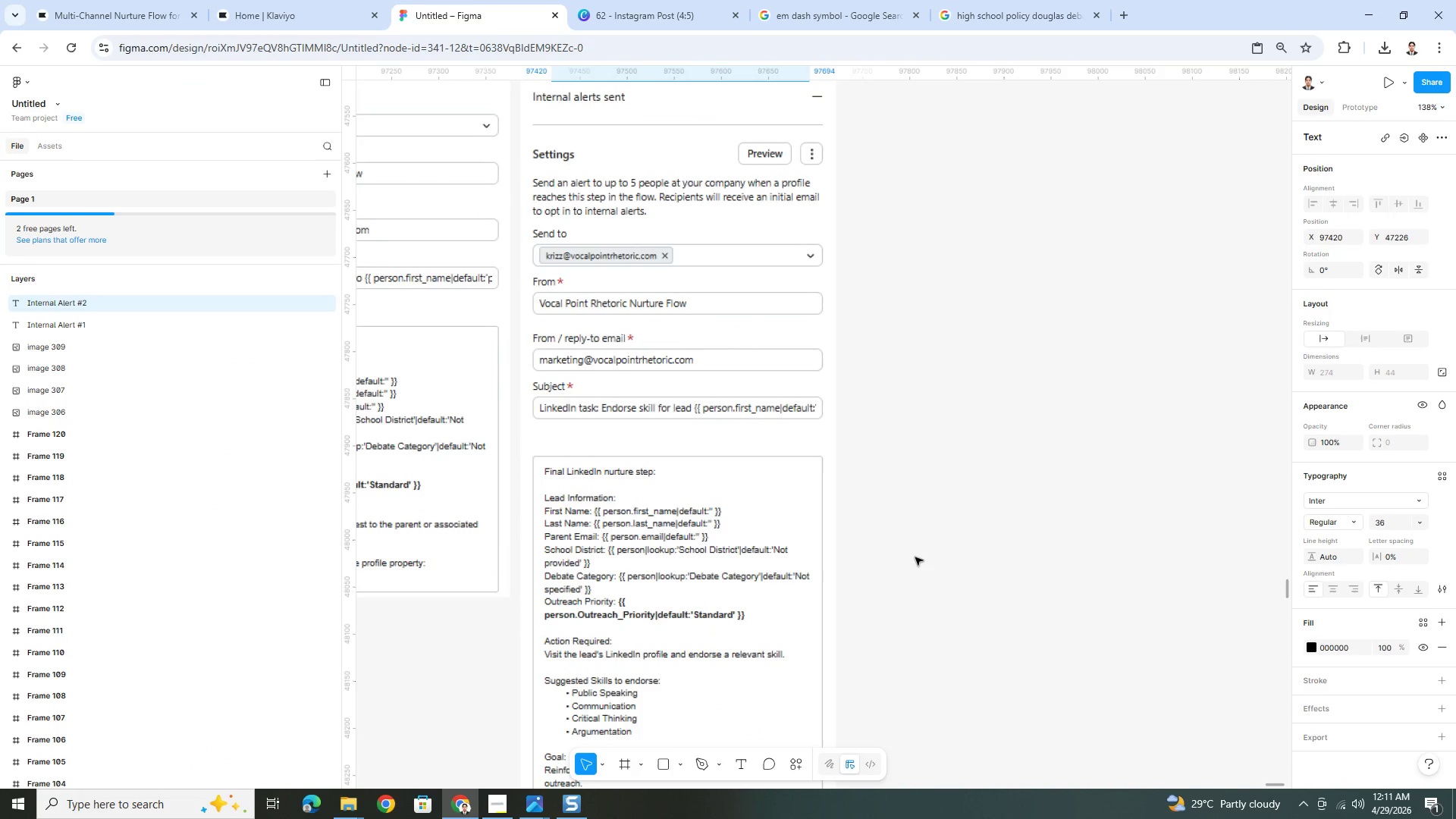 
scroll: coordinate [919, 555], scroll_direction: up, amount: 4.0
 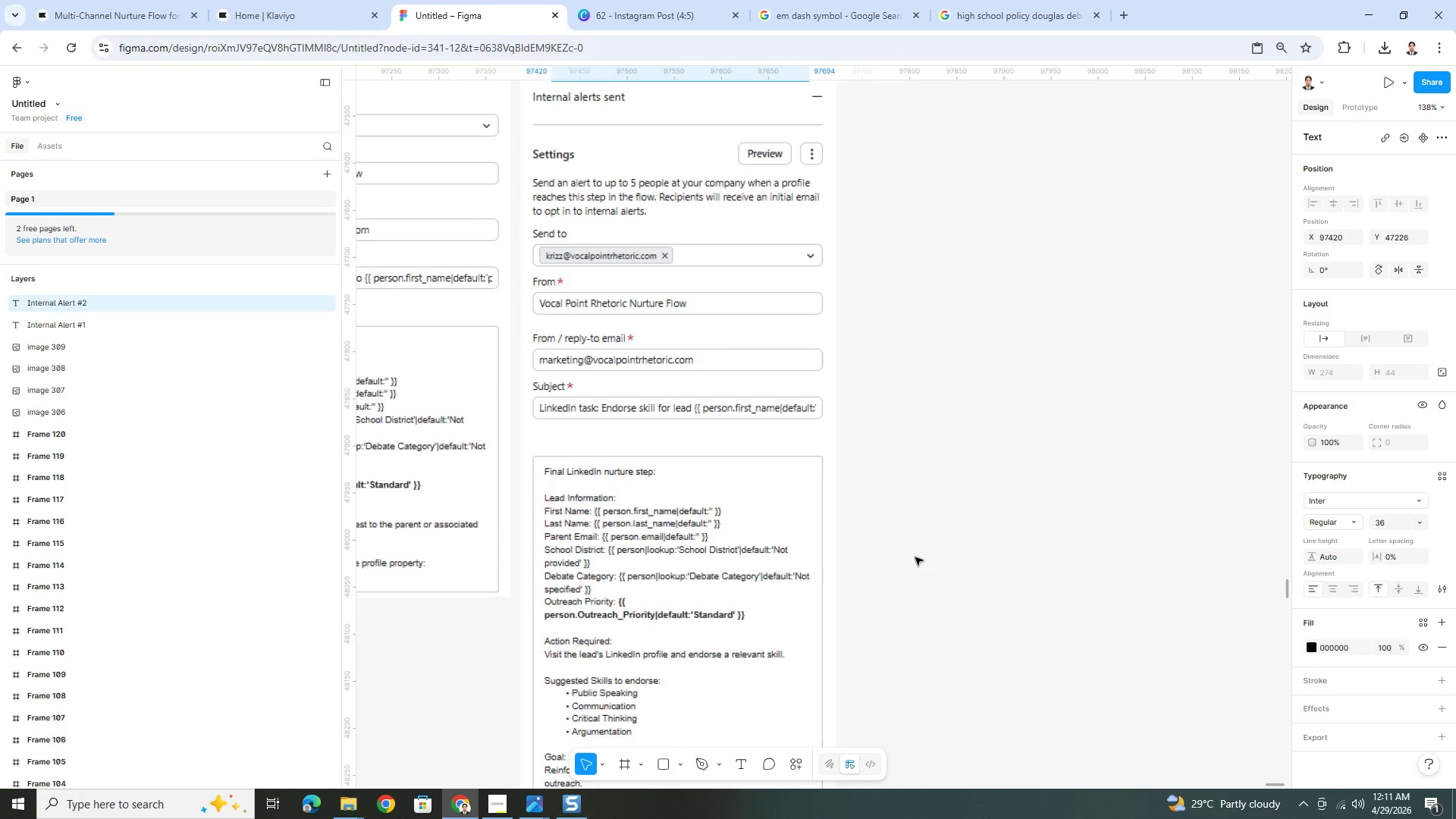 
scroll: coordinate [915, 557], scroll_direction: down, amount: 2.0
 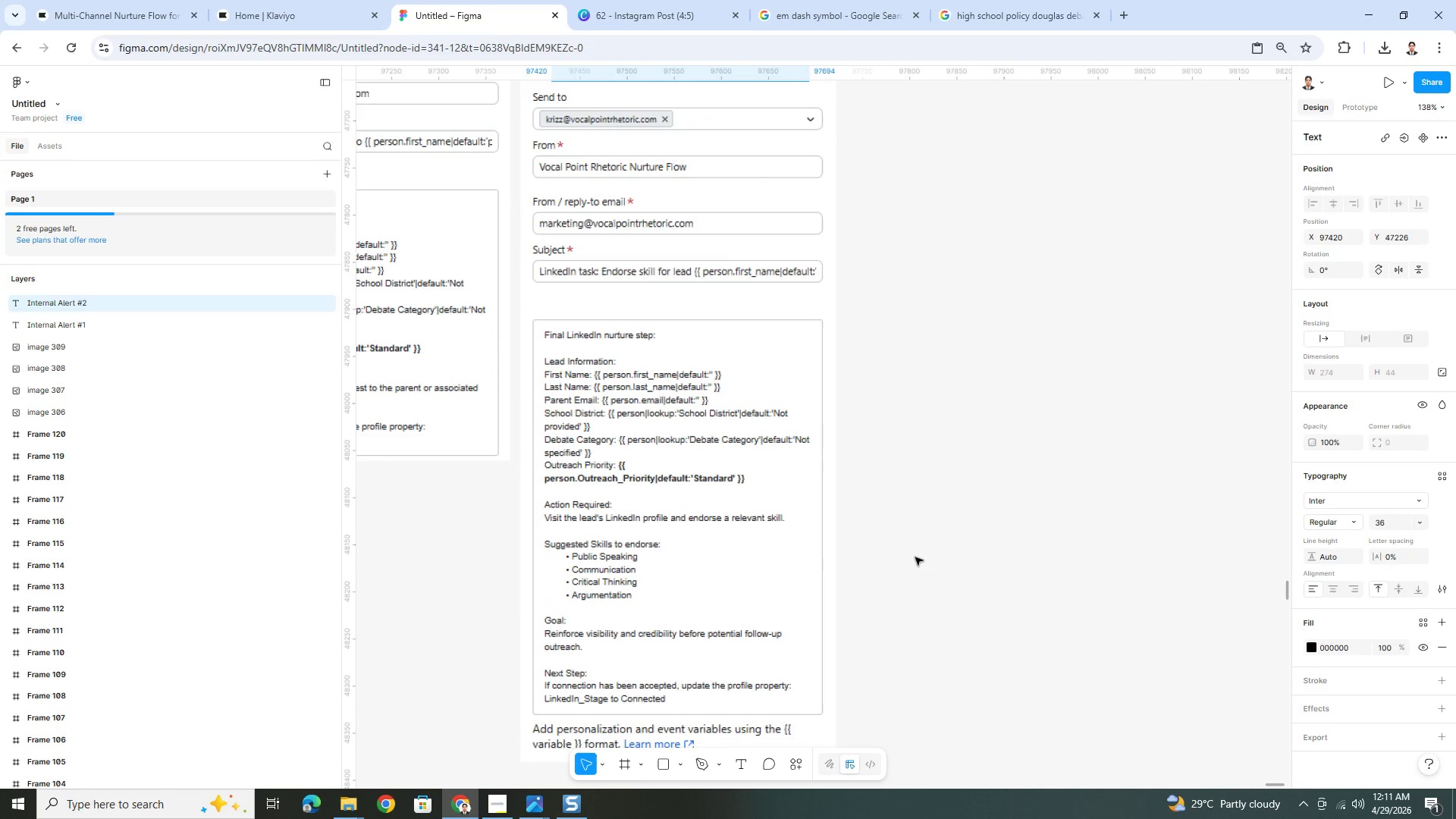 
hold_key(key=ControlLeft, duration=0.95)
scroll: coordinate [915, 557], scroll_direction: down, amount: 2.0
 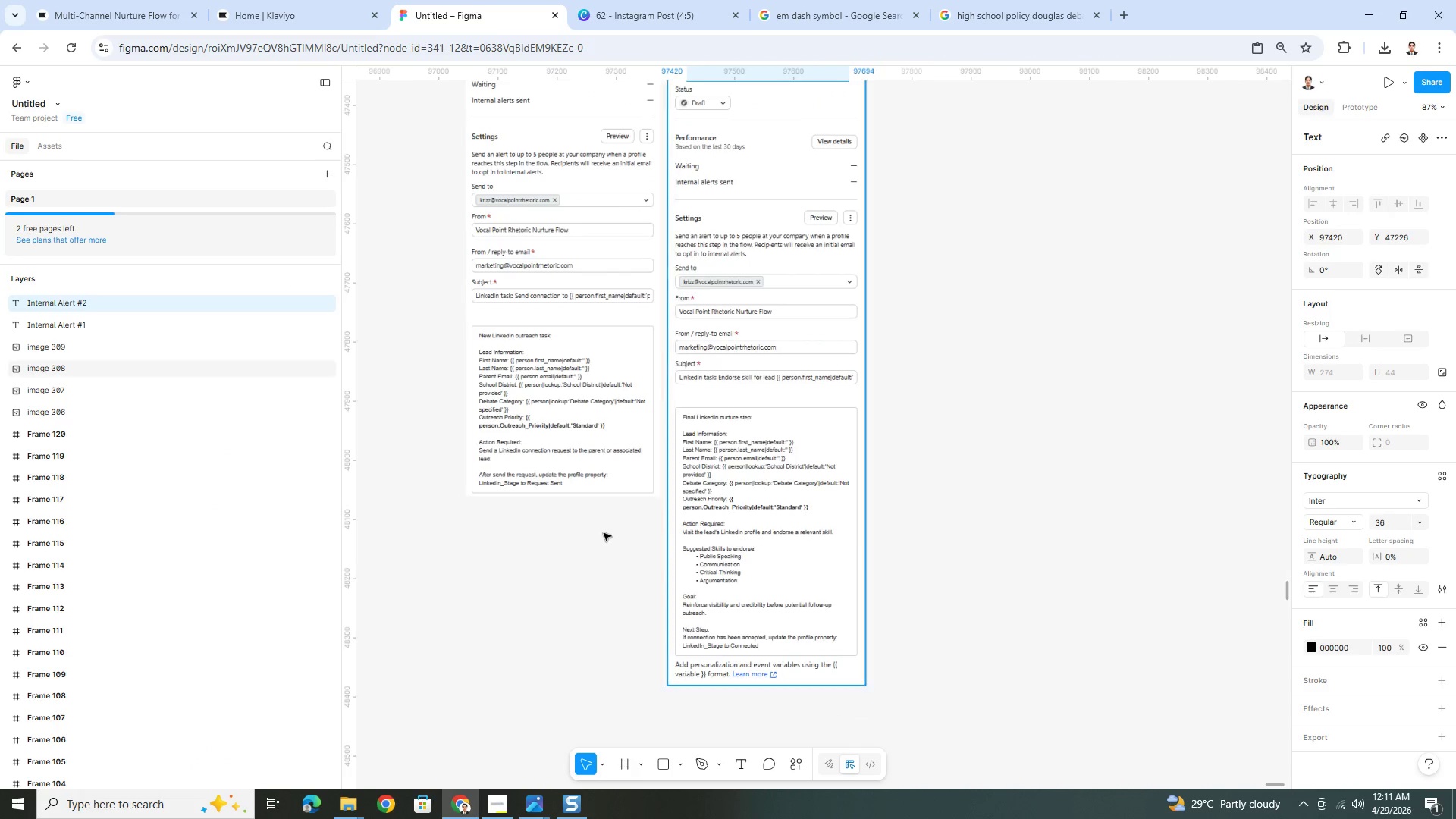 
scroll: coordinate [595, 469], scroll_direction: up, amount: 6.0
 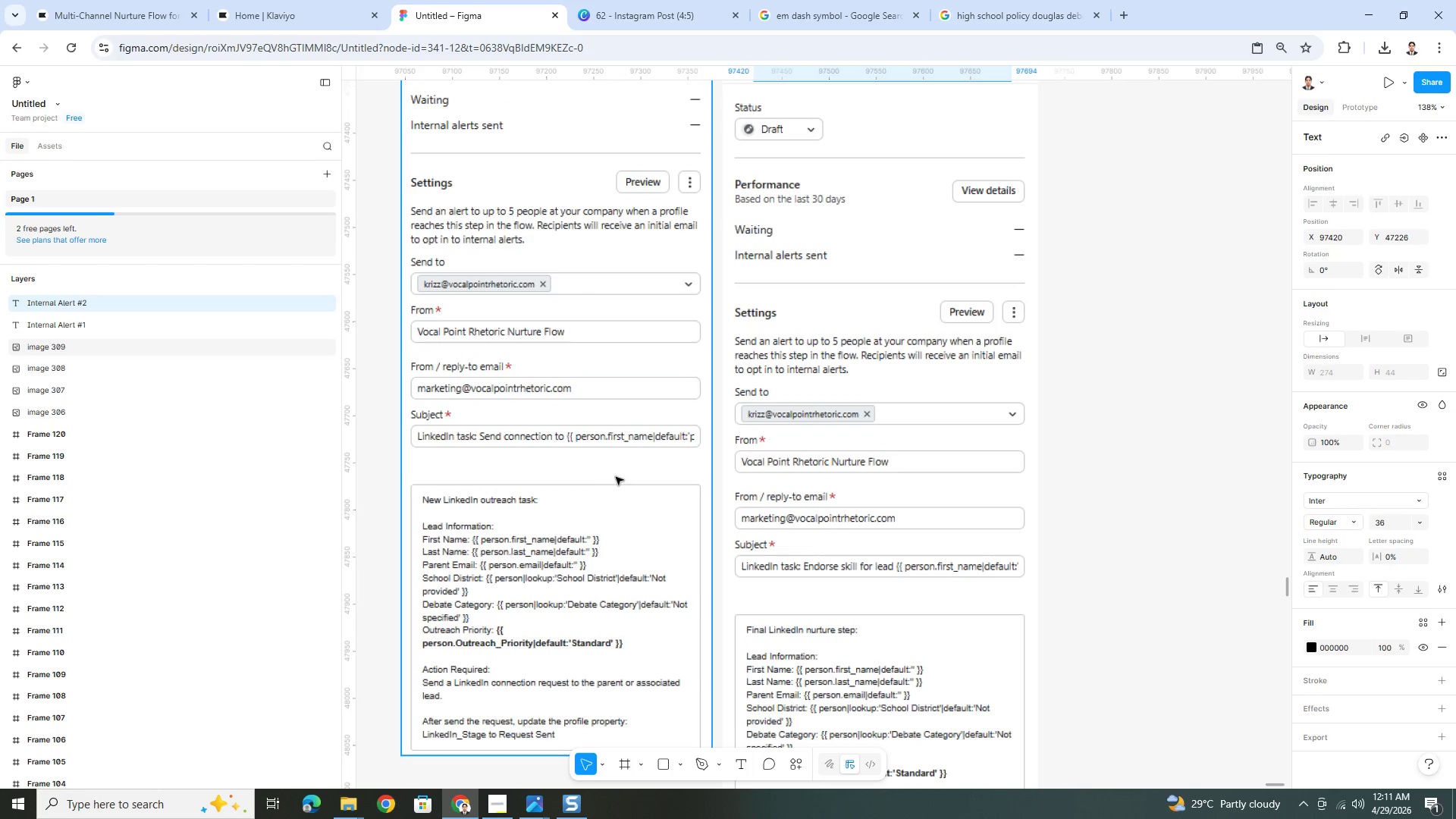 
hold_key(key=ControlLeft, duration=0.53)
scroll: coordinate [708, 434], scroll_direction: up, amount: 3.0
 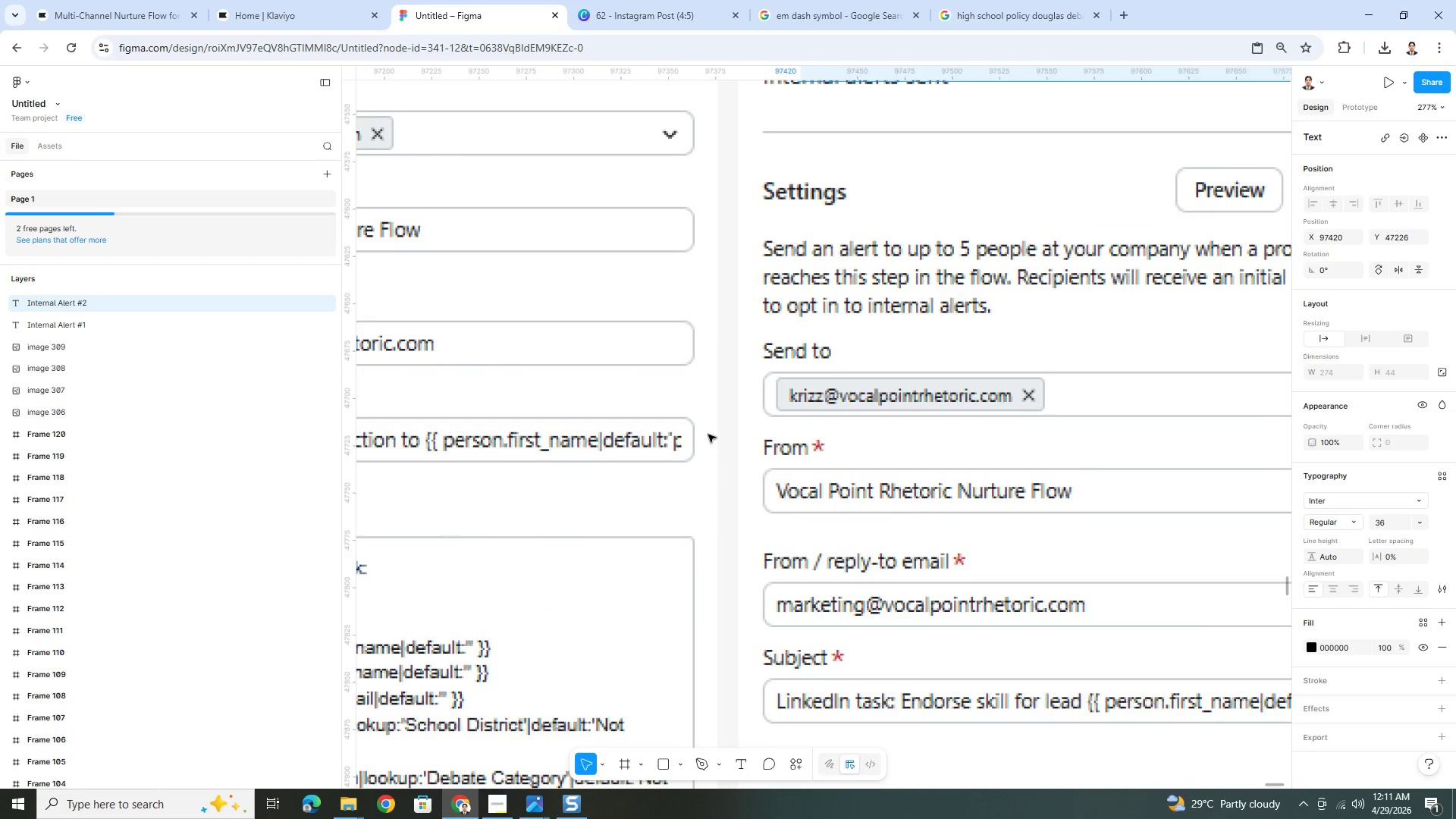 
hold_key(key=ControlLeft, duration=1.22)
scroll: coordinate [713, 441], scroll_direction: down, amount: 5.0
 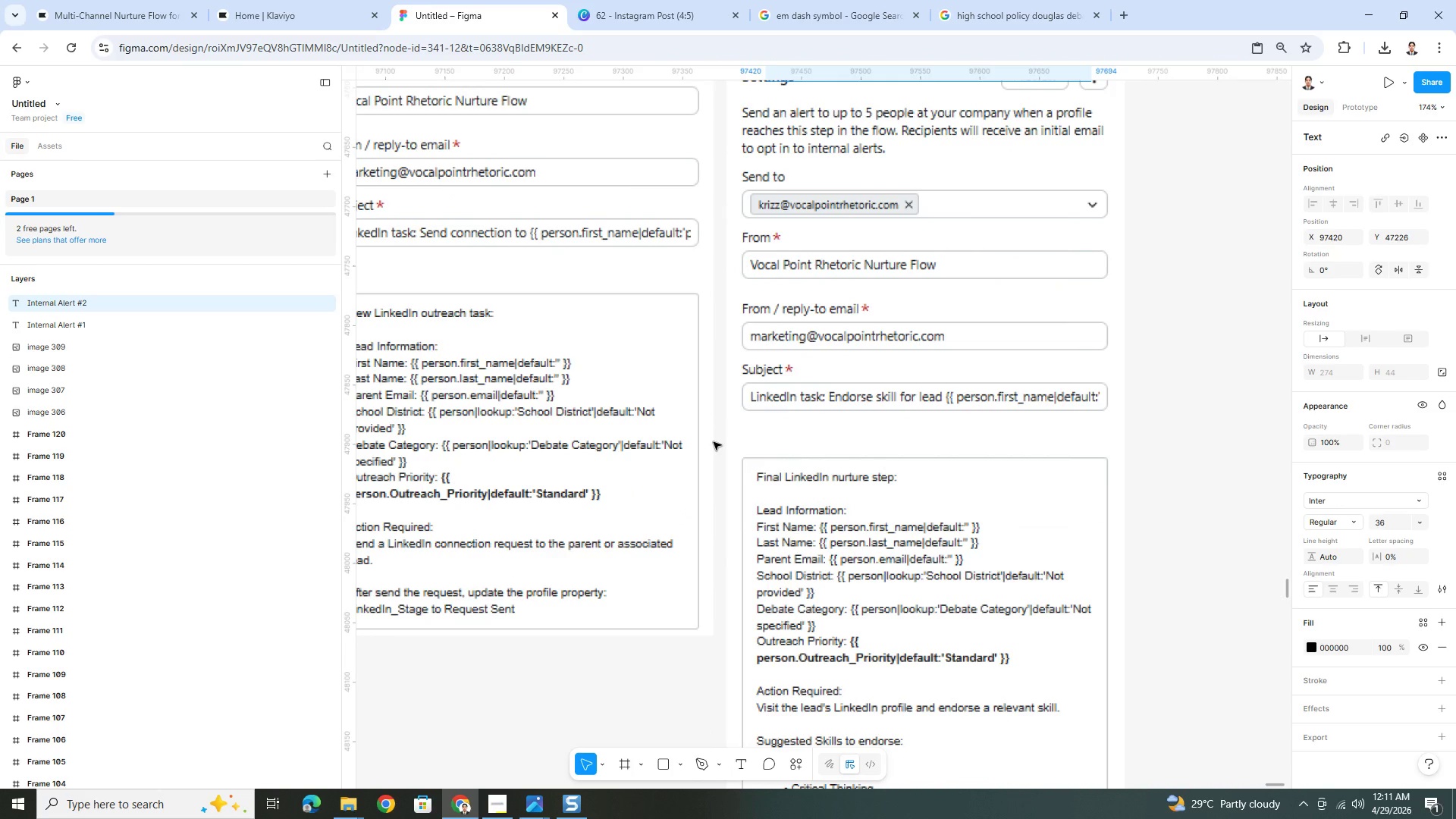 
hold_key(key=ControlLeft, duration=0.69)
scroll: coordinate [713, 441], scroll_direction: down, amount: 1.0
 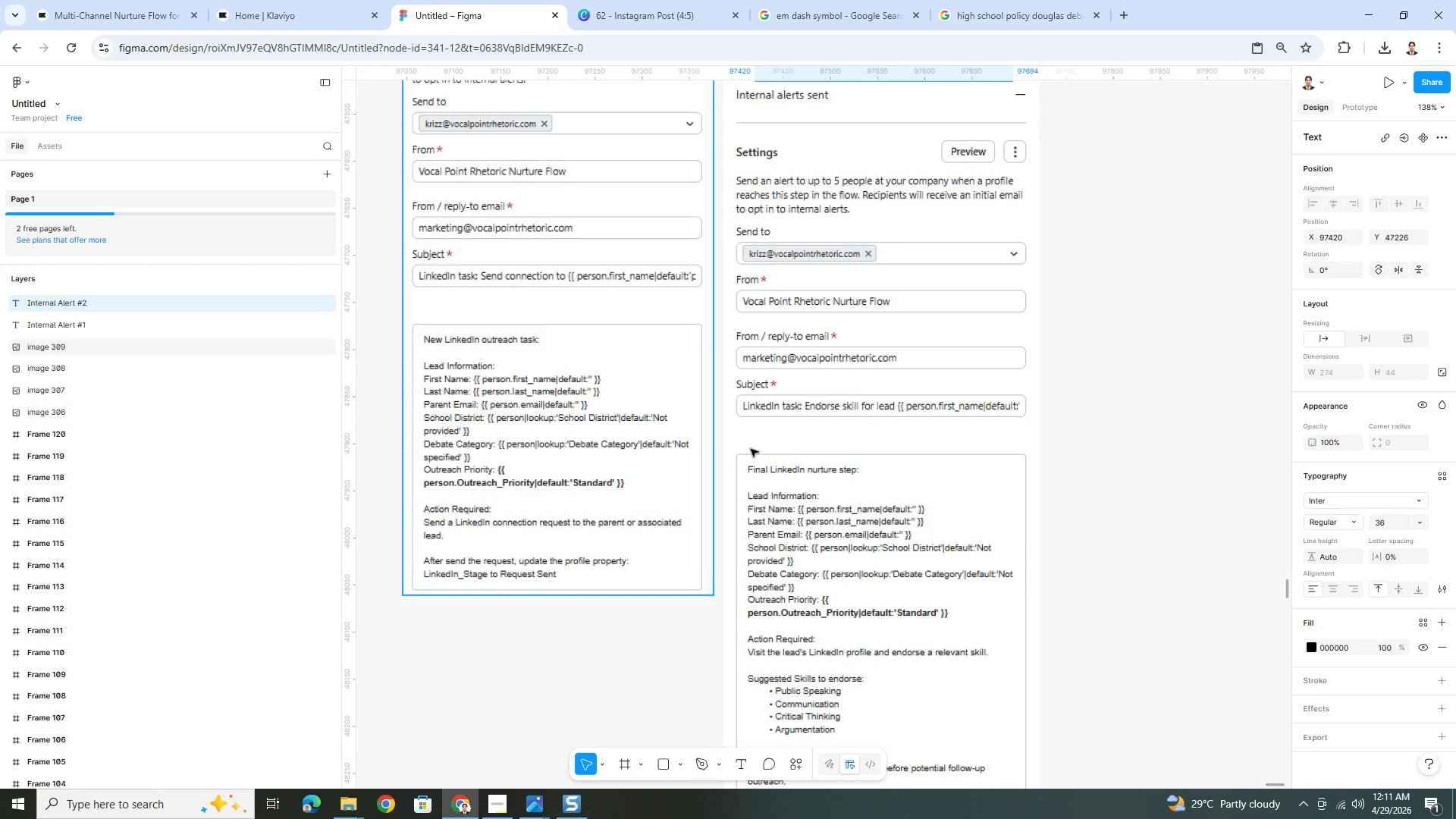 
key(Control+ControlLeft)
 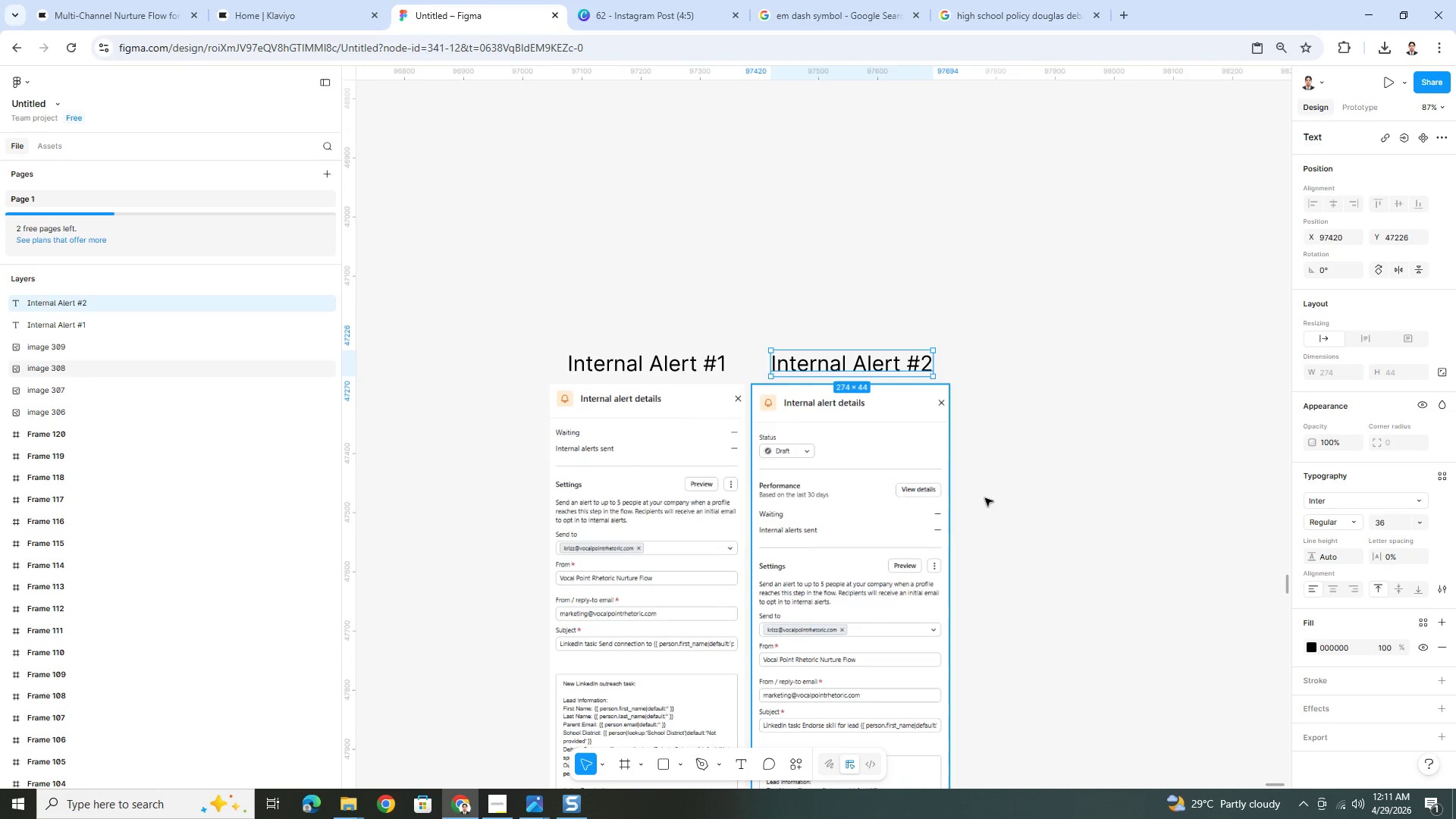 
left_click([987, 498])
 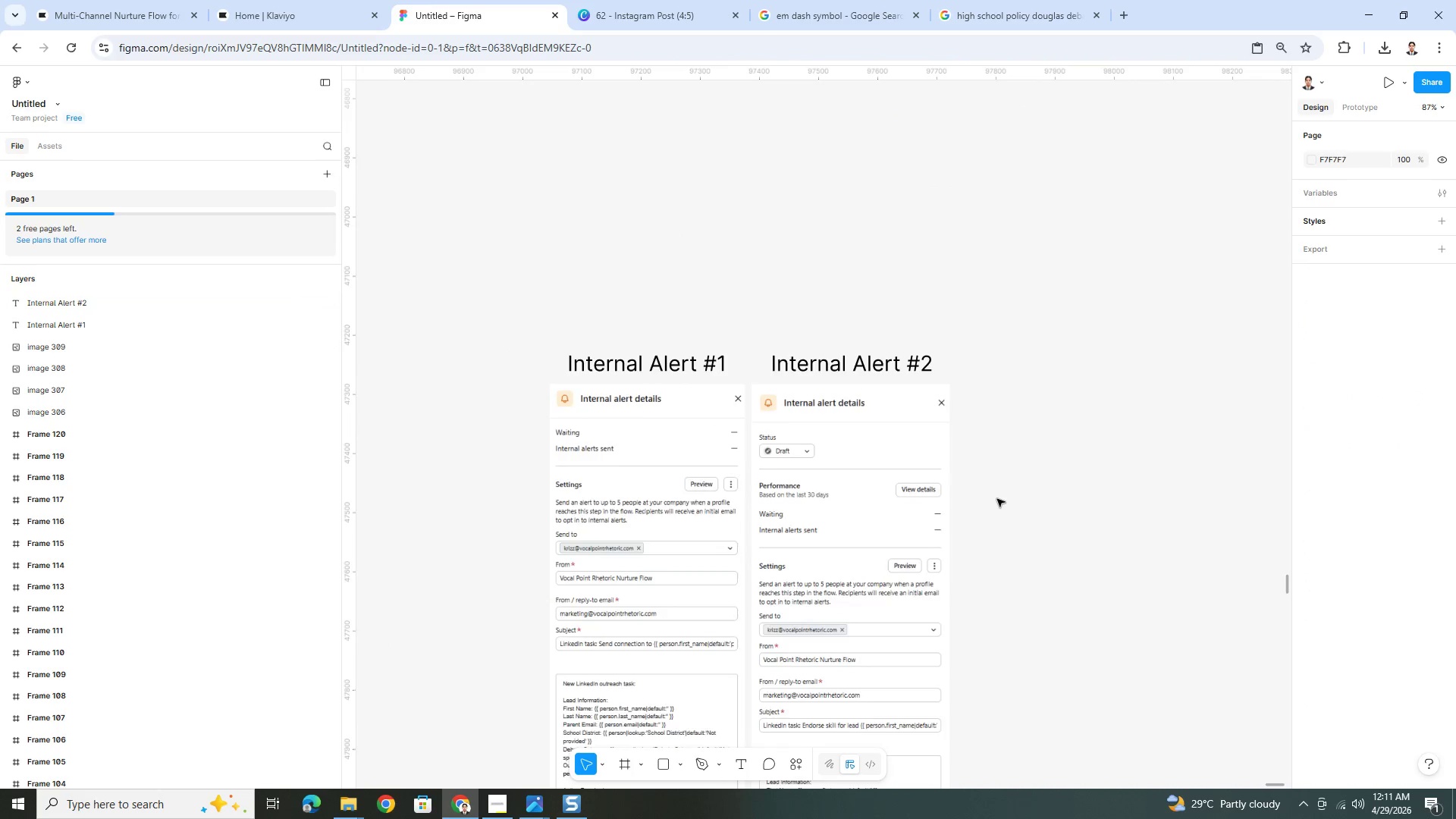 
scroll: coordinate [799, 458], scroll_direction: up, amount: 5.0
 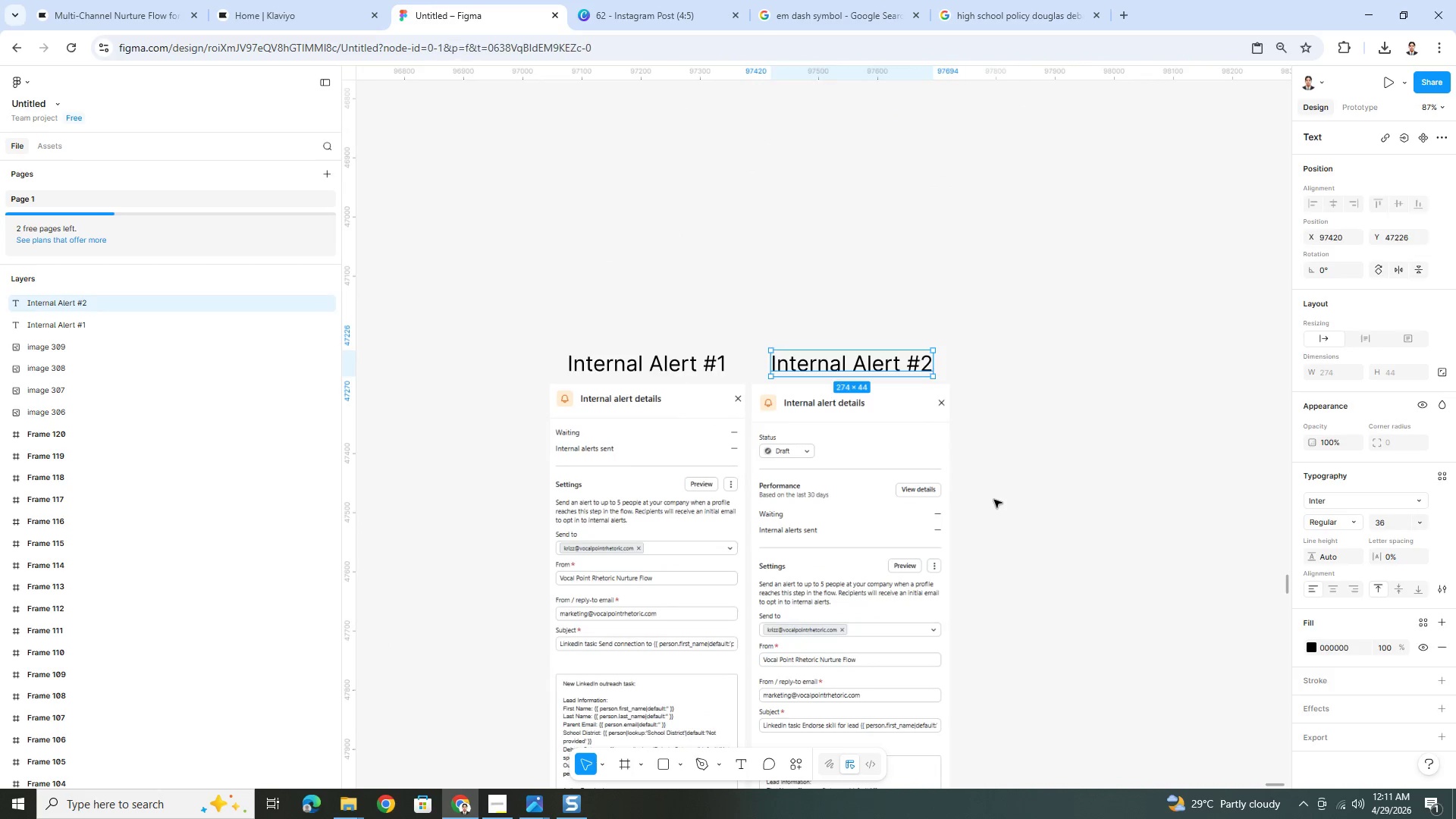 
scroll: coordinate [1012, 486], scroll_direction: down, amount: 4.0
 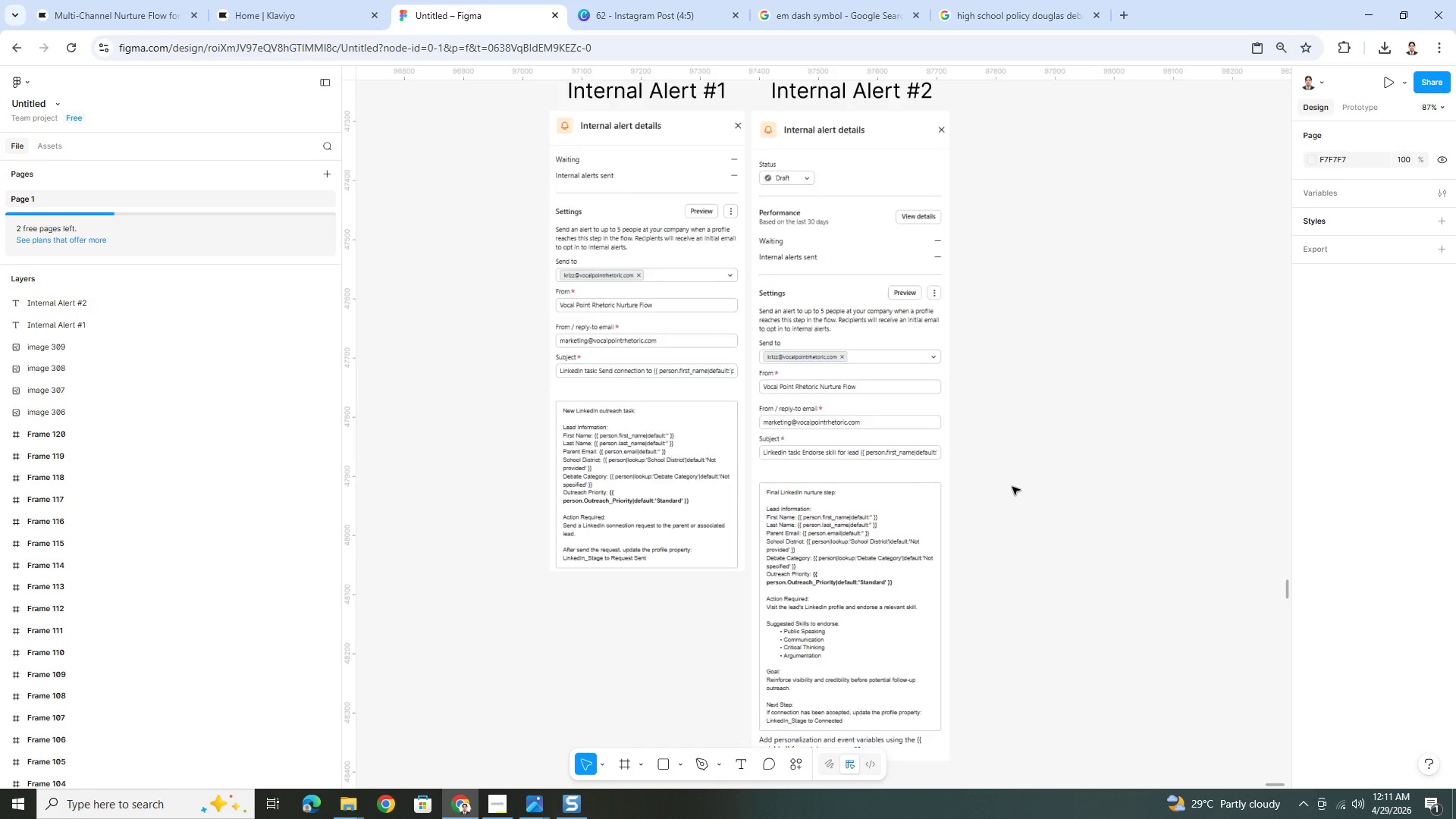 
scroll: coordinate [1012, 486], scroll_direction: up, amount: 1.0
 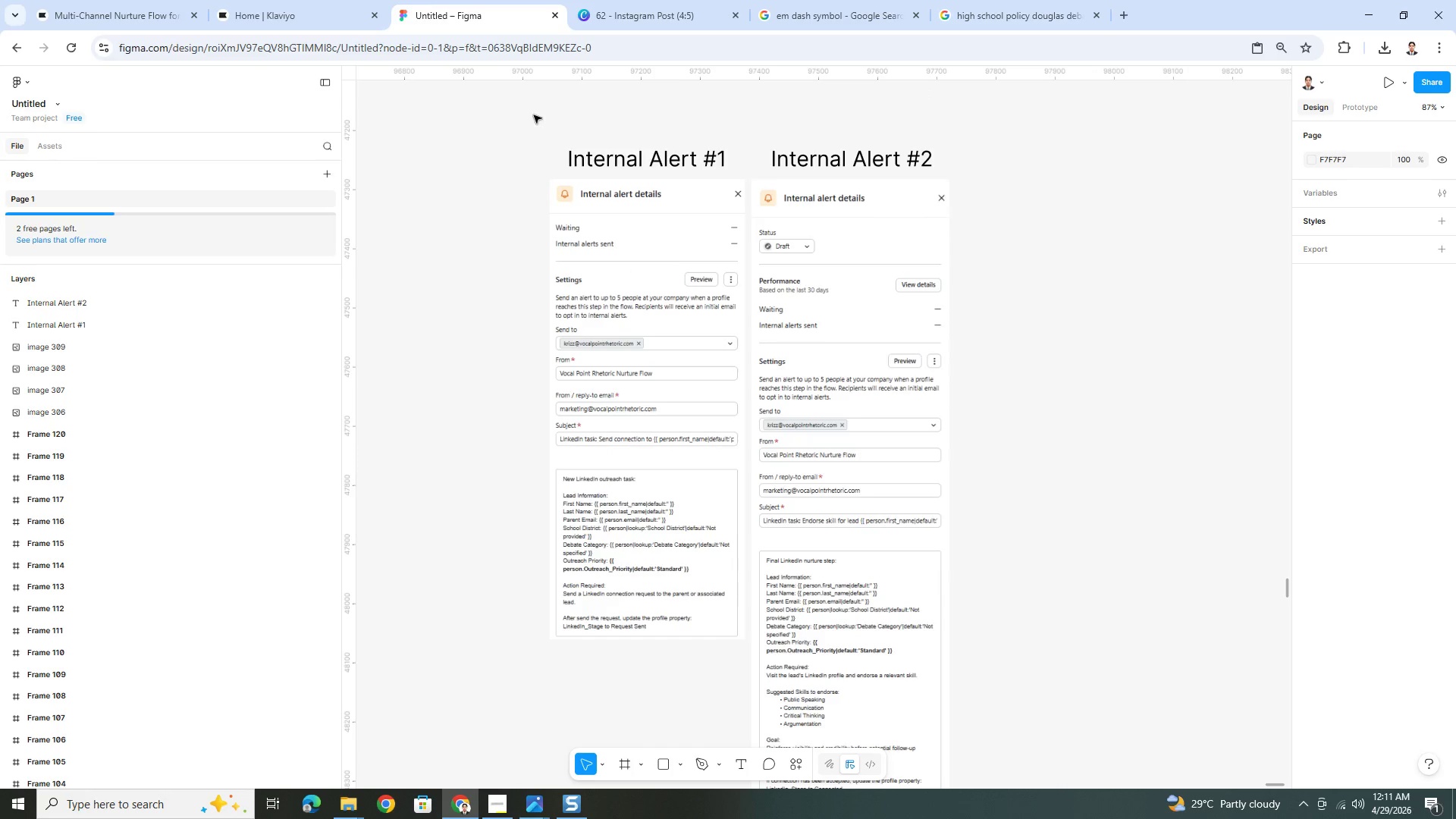 
left_click_drag(start_coordinate=[529, 115], to_coordinate=[983, 698])
 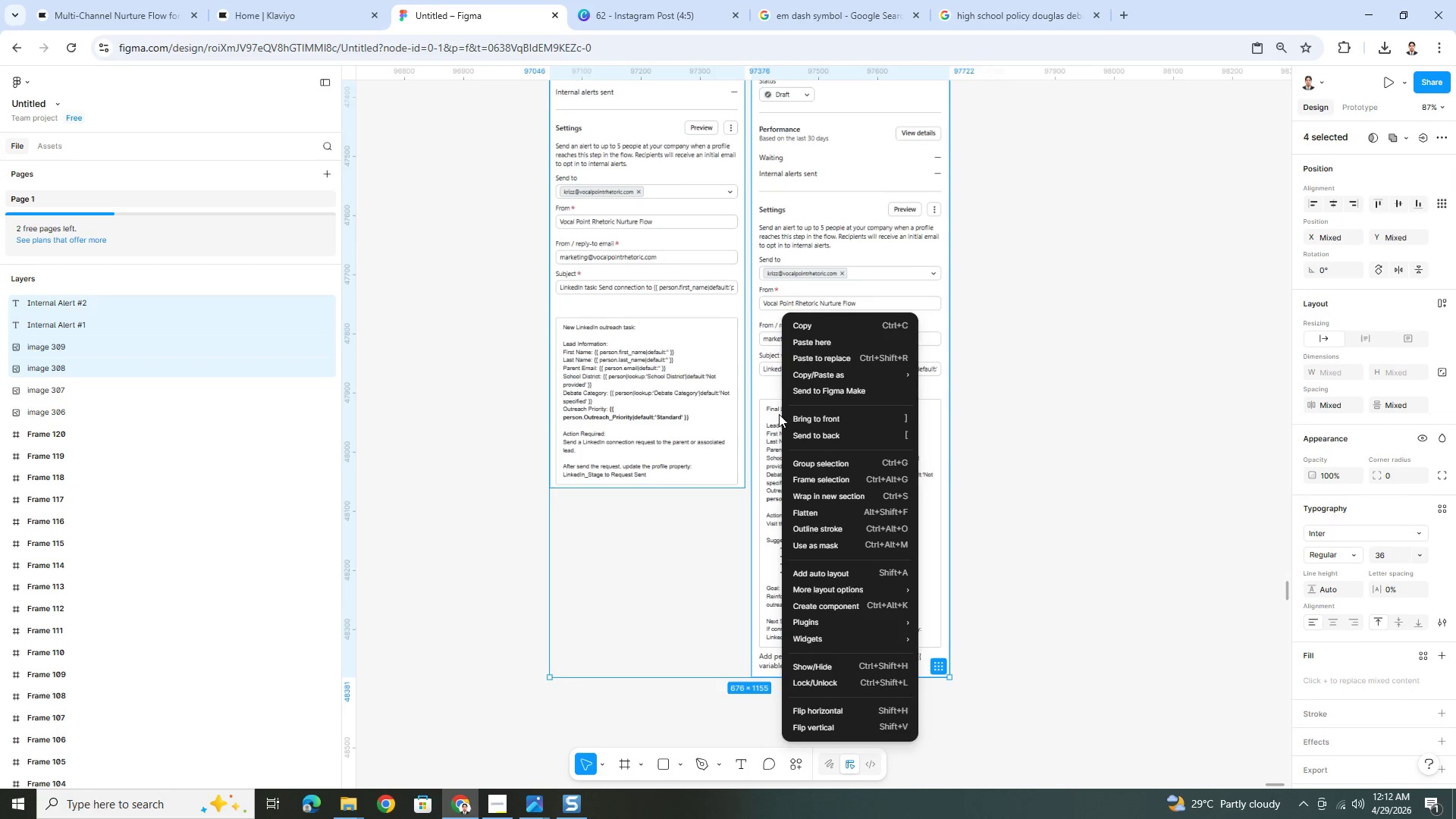 
left_click([817, 485])
 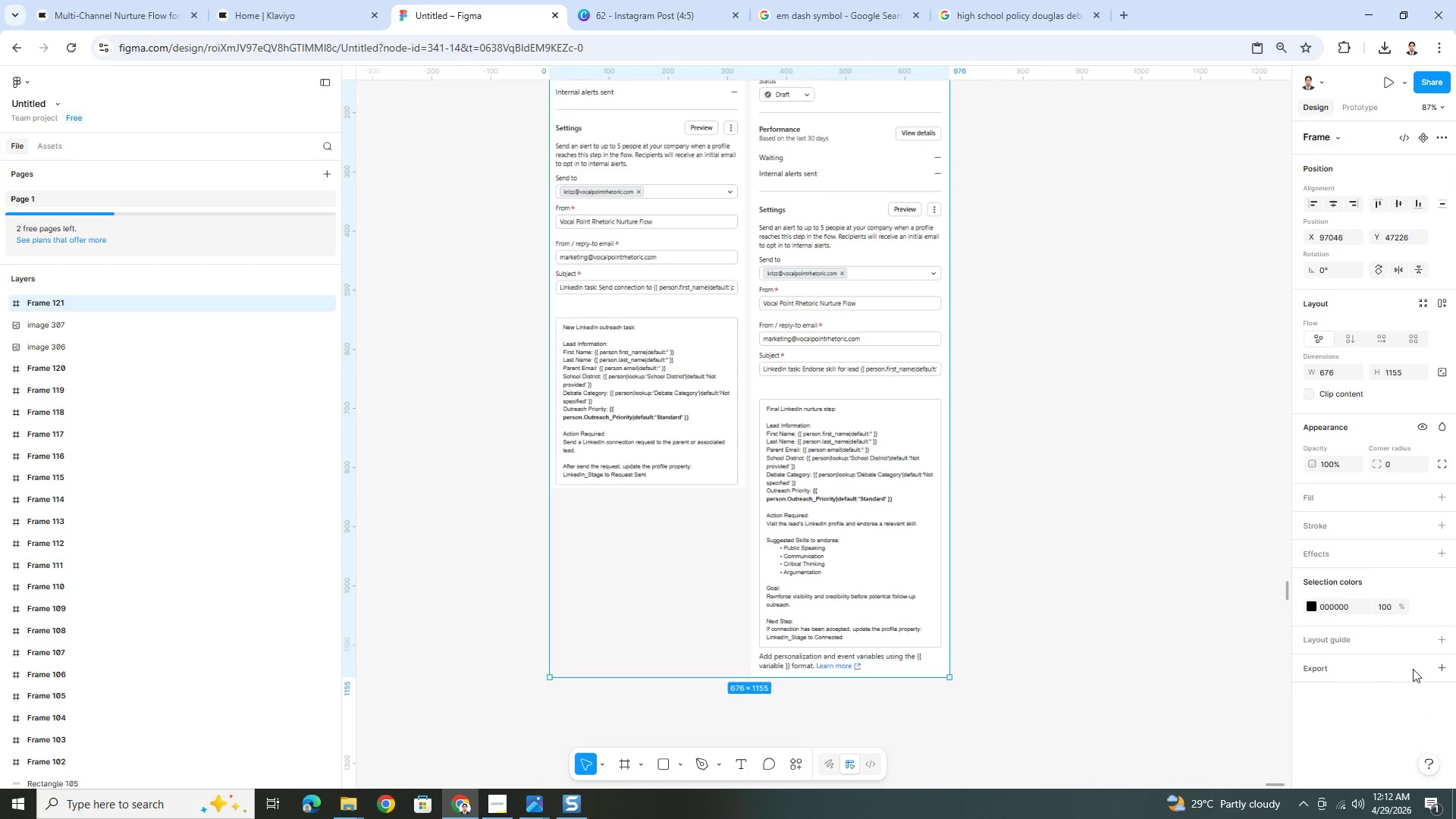 
left_click([1442, 663])
 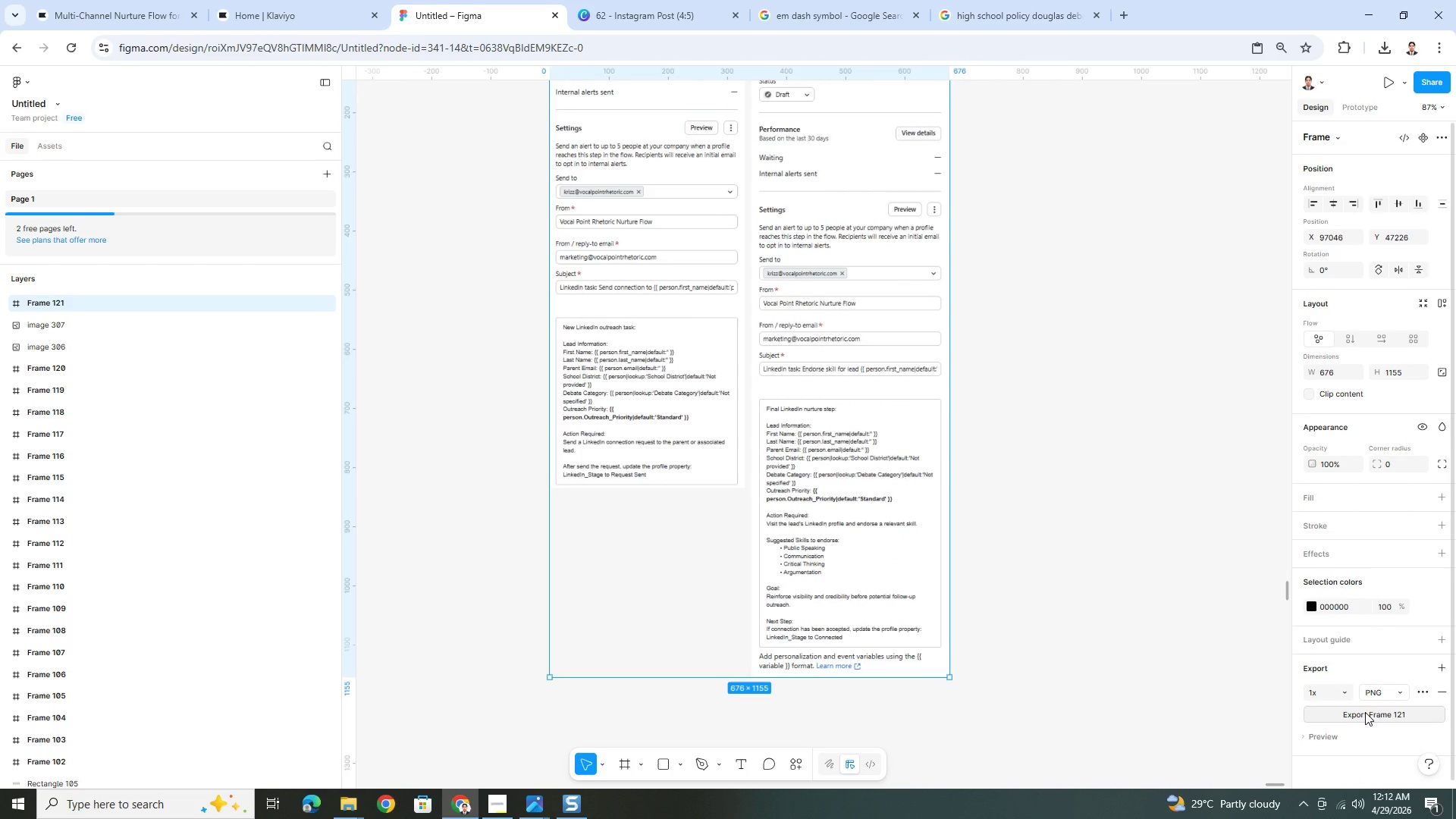 
left_click([1365, 712])
 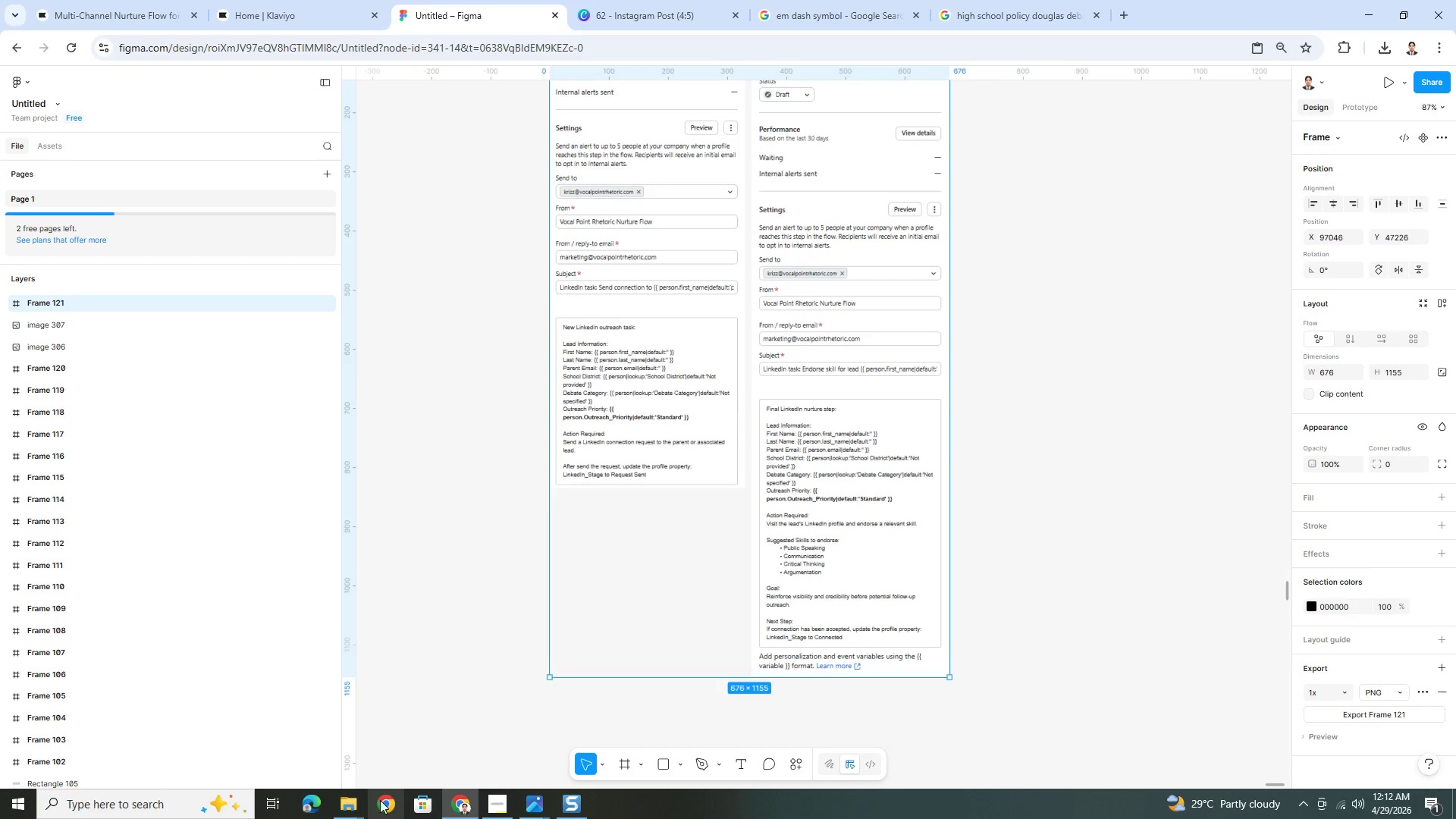 
left_click([354, 805])
 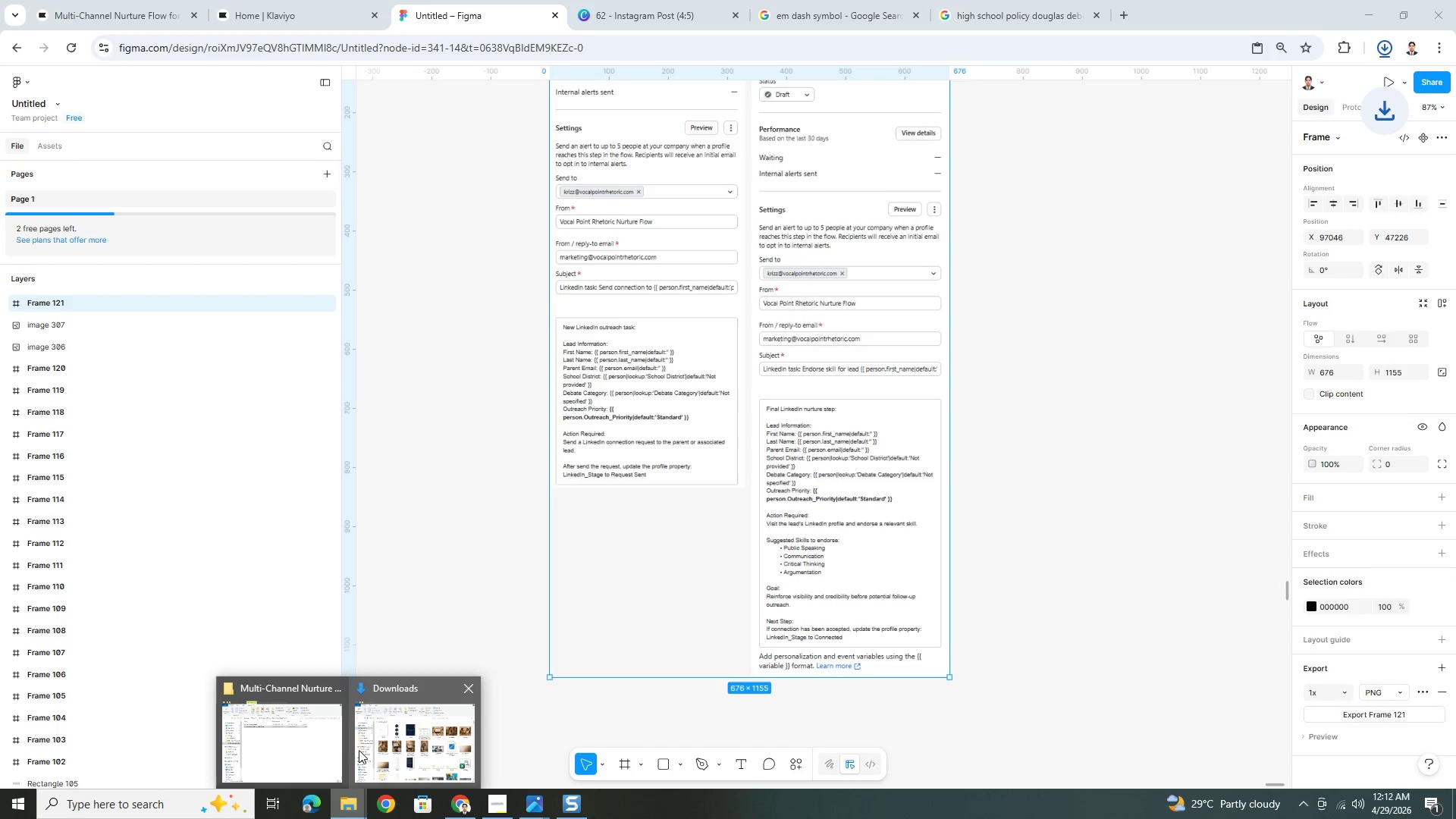 
left_click([302, 744])
 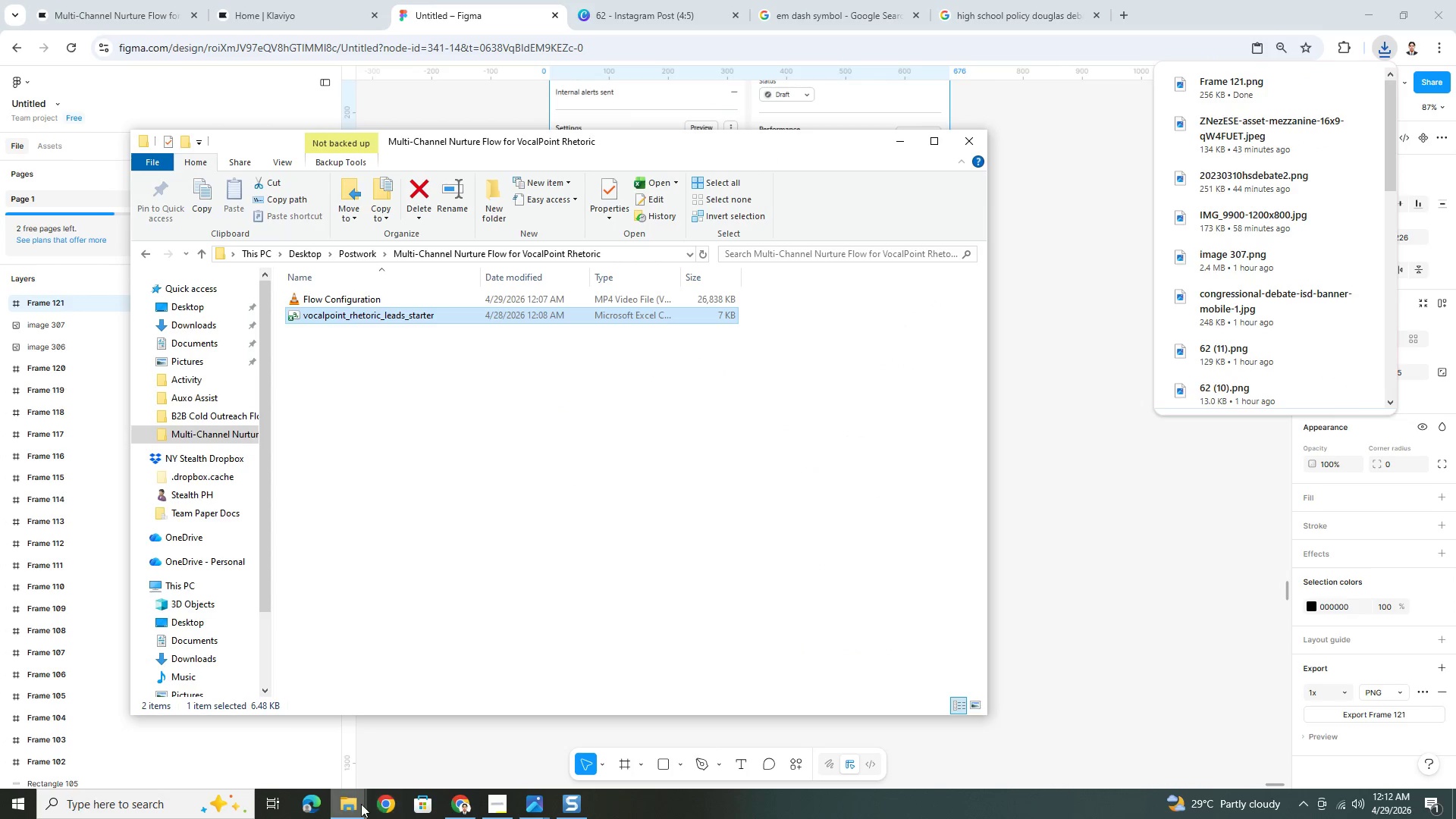 
double_click([407, 759])
 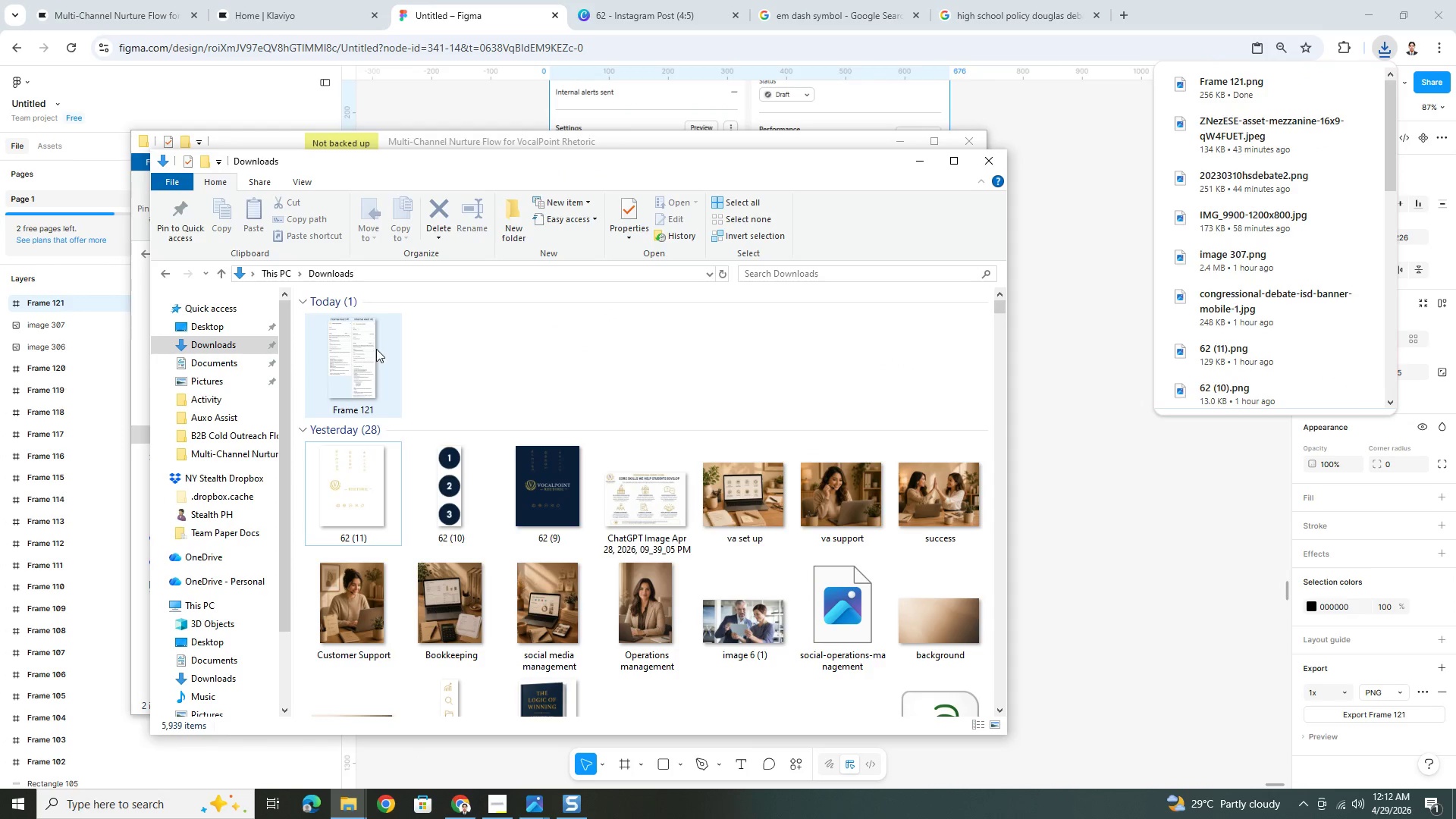 
left_click([376, 349])
 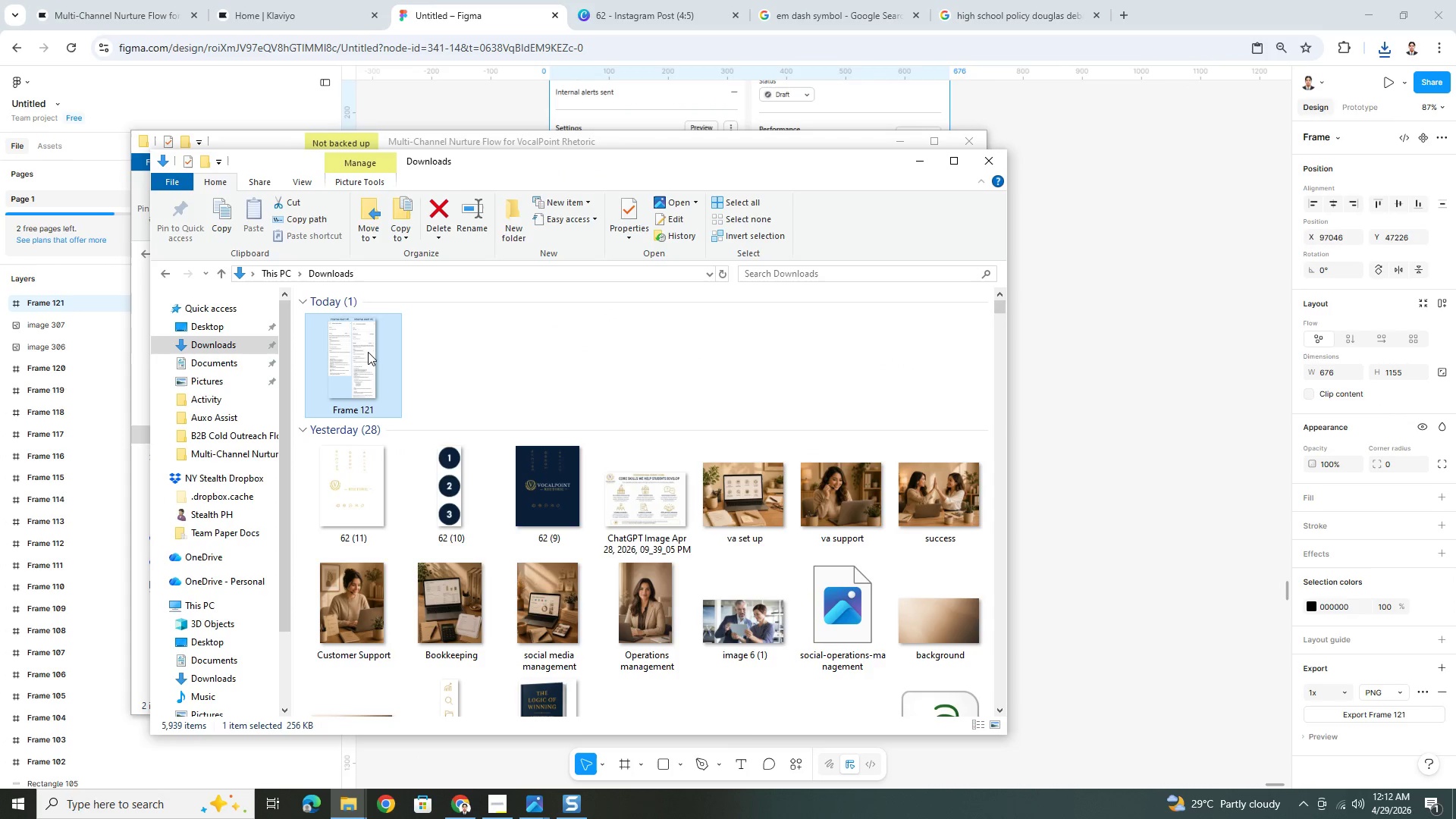 
double_click([368, 352])
 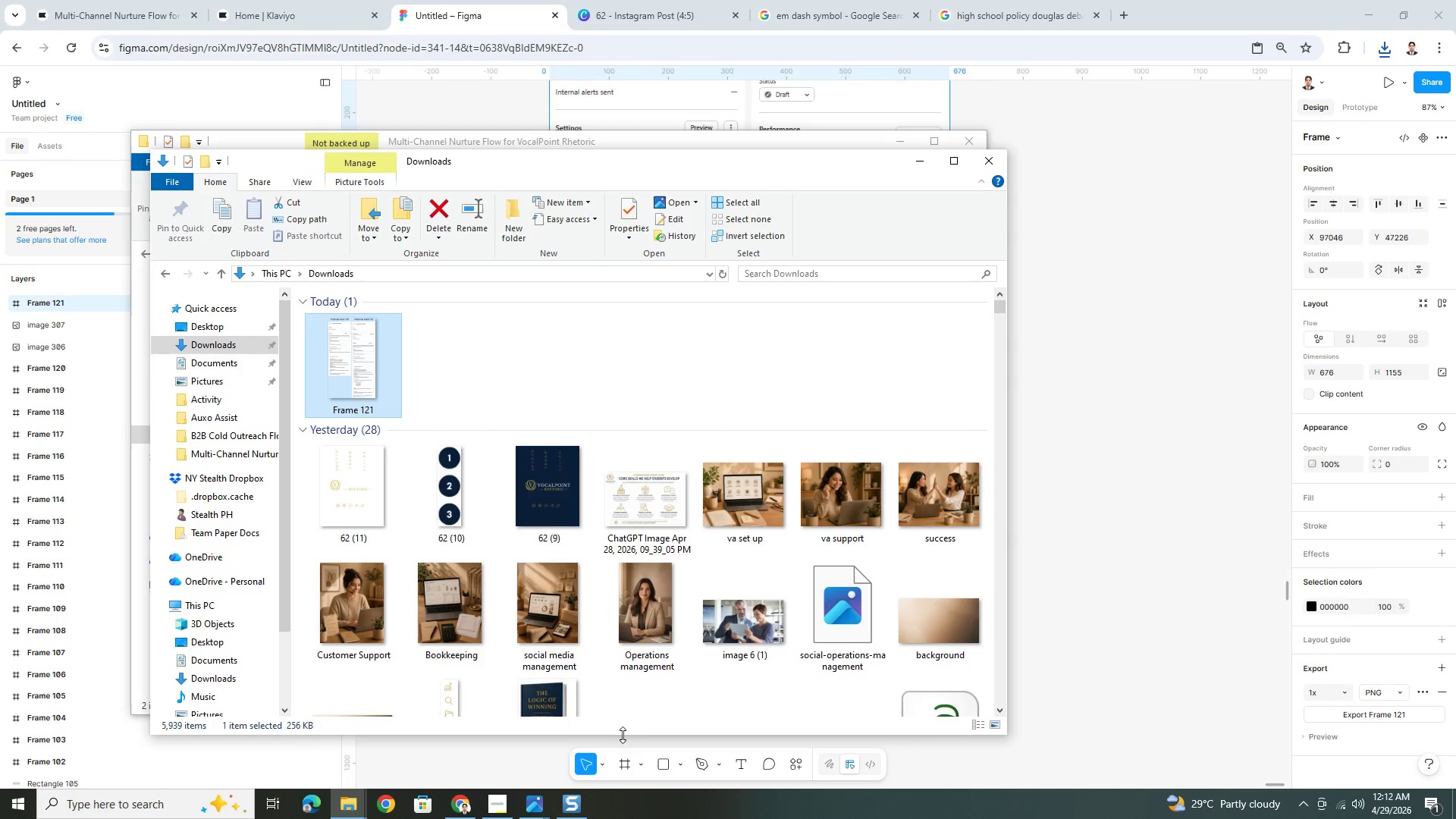 
left_click([540, 805])
 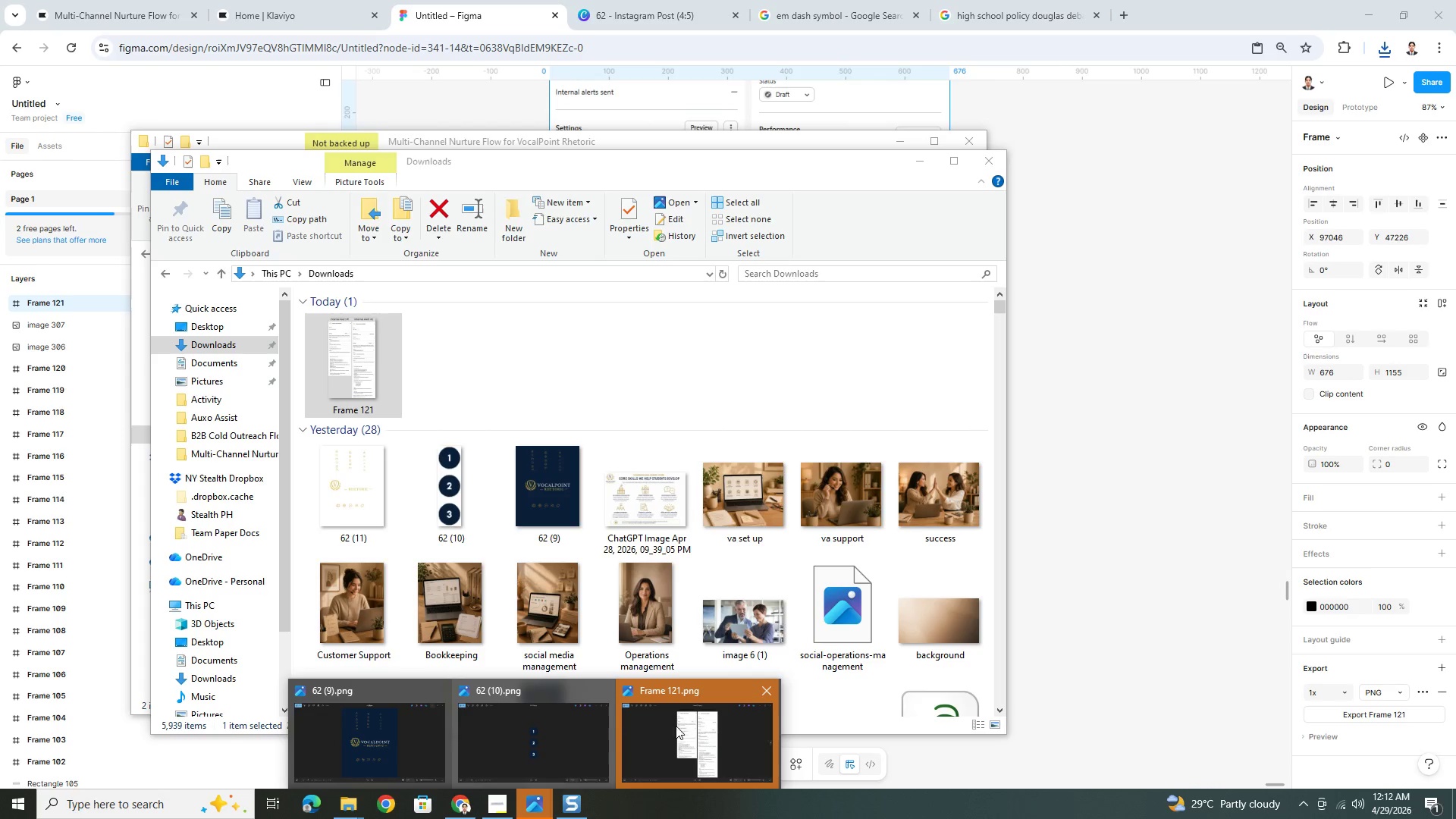 
left_click([681, 726])
 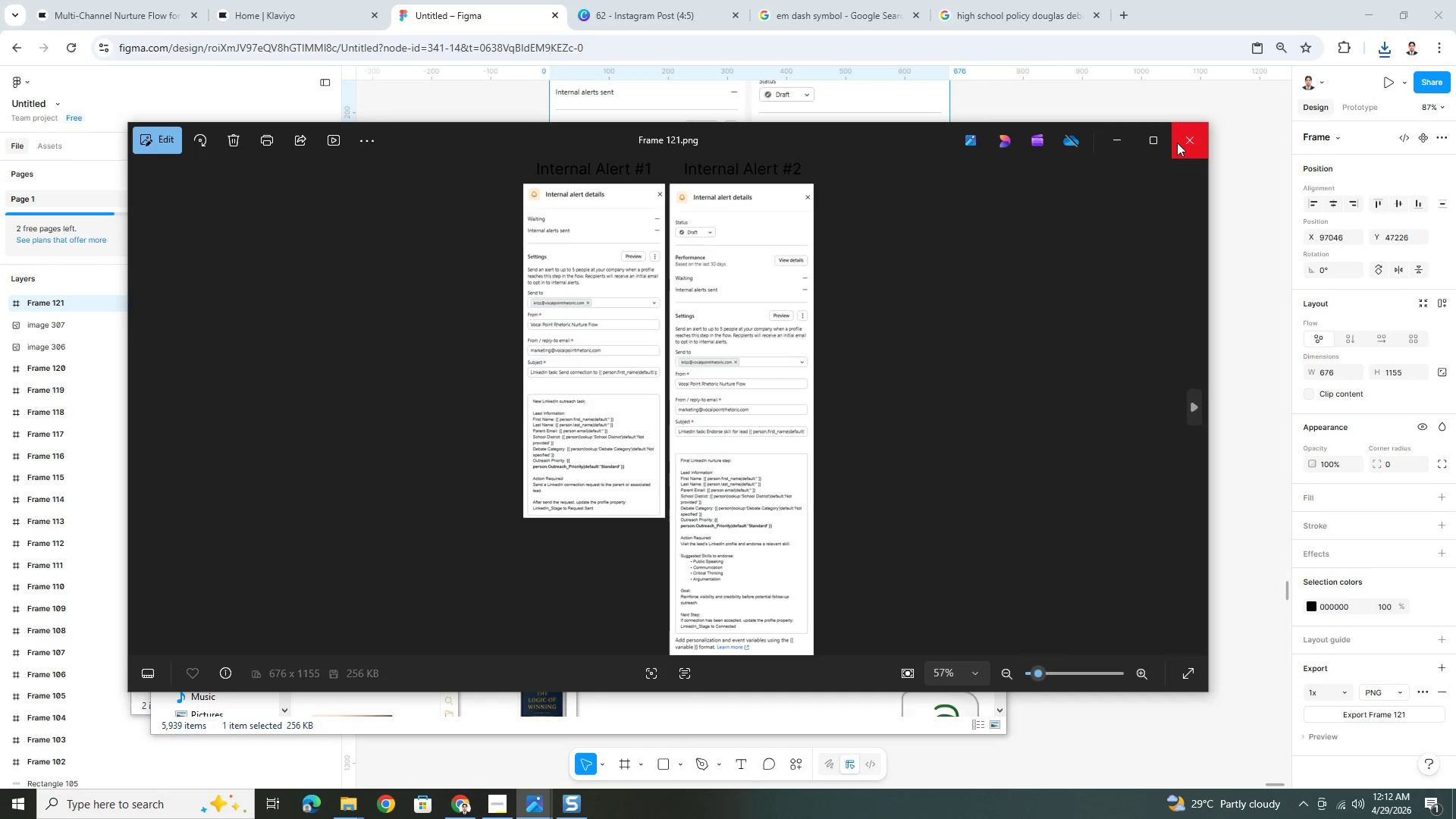 
left_click([1178, 143])
 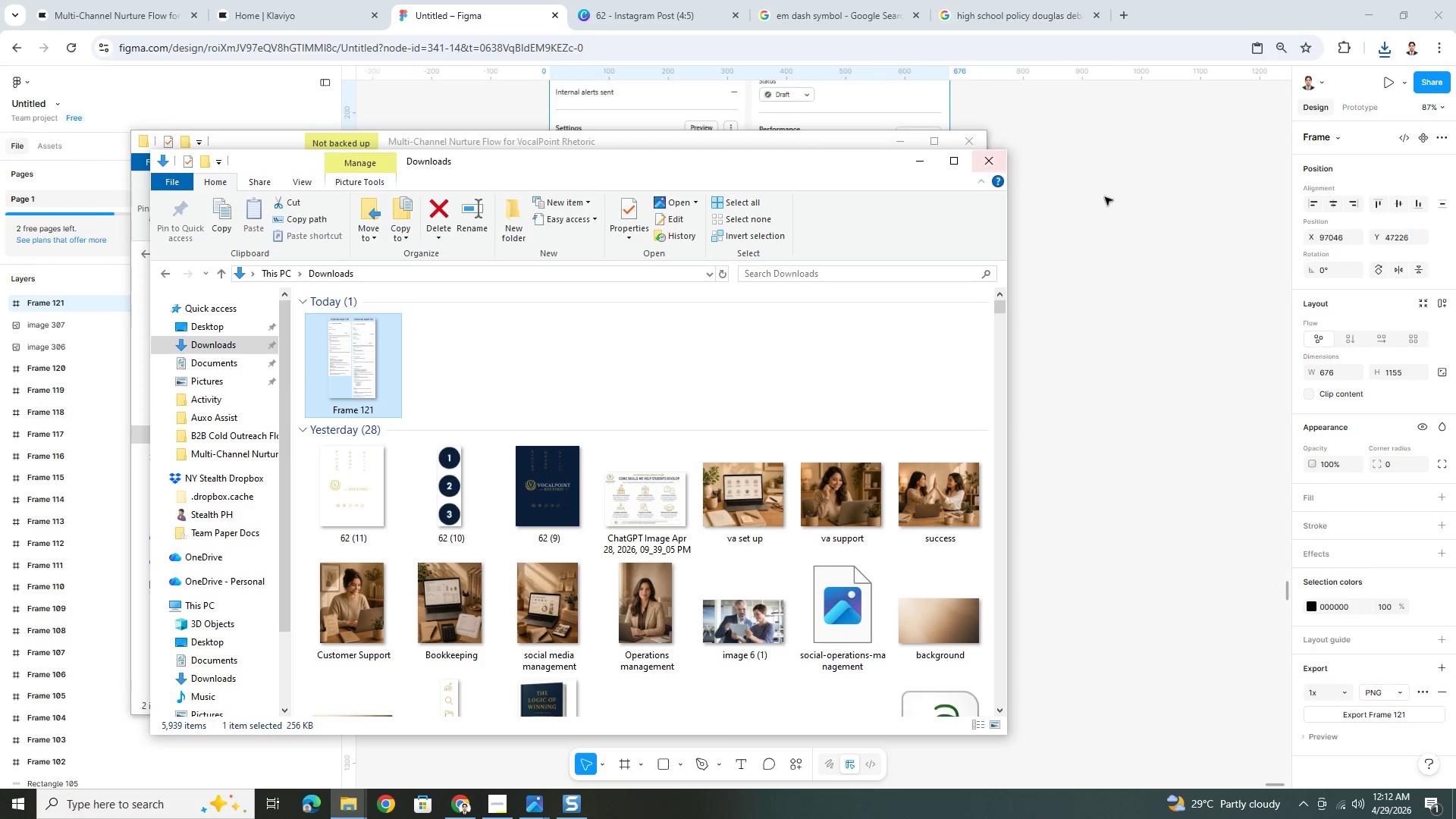 
left_click([887, 143])
 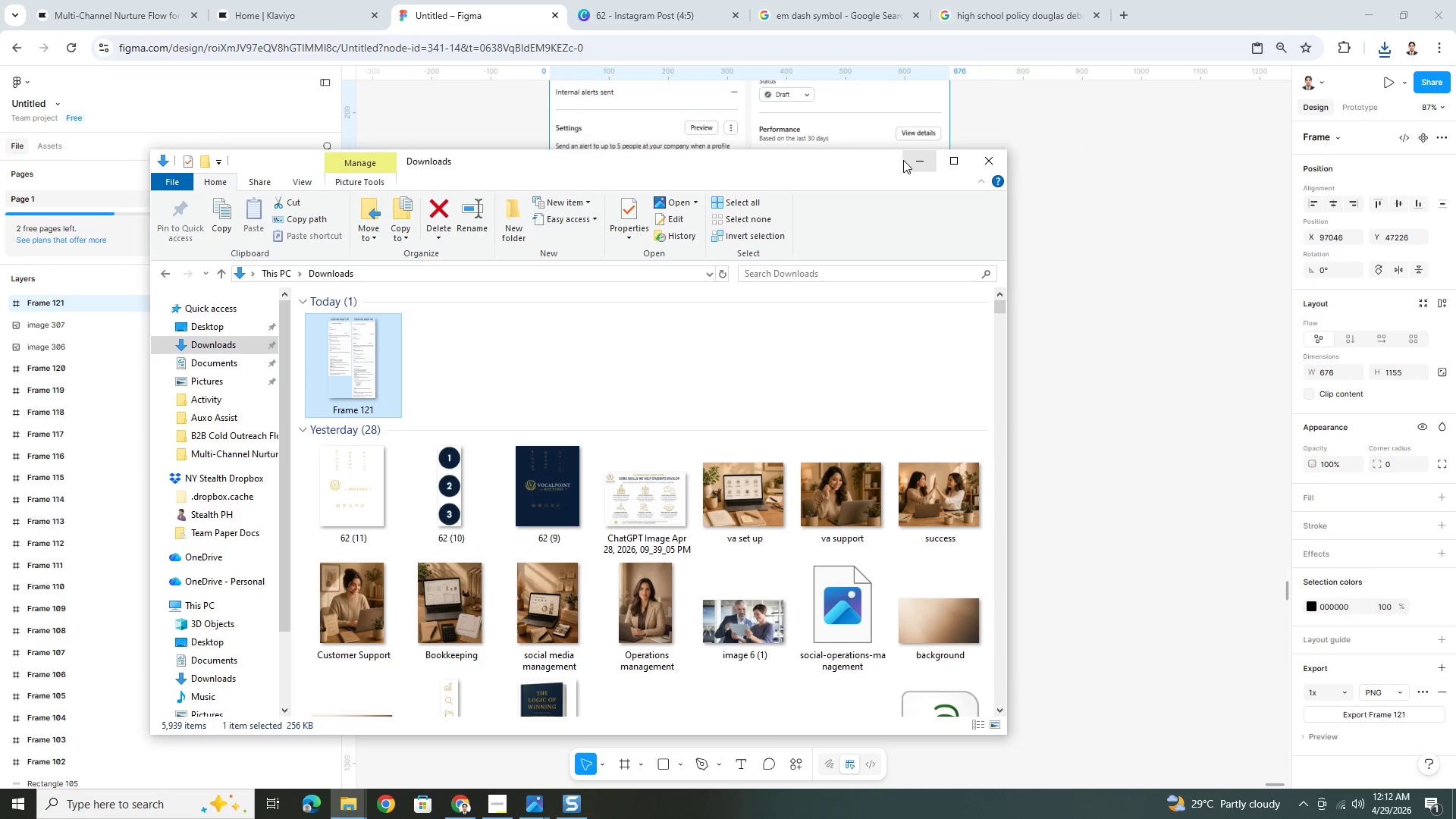 
left_click([903, 160])
 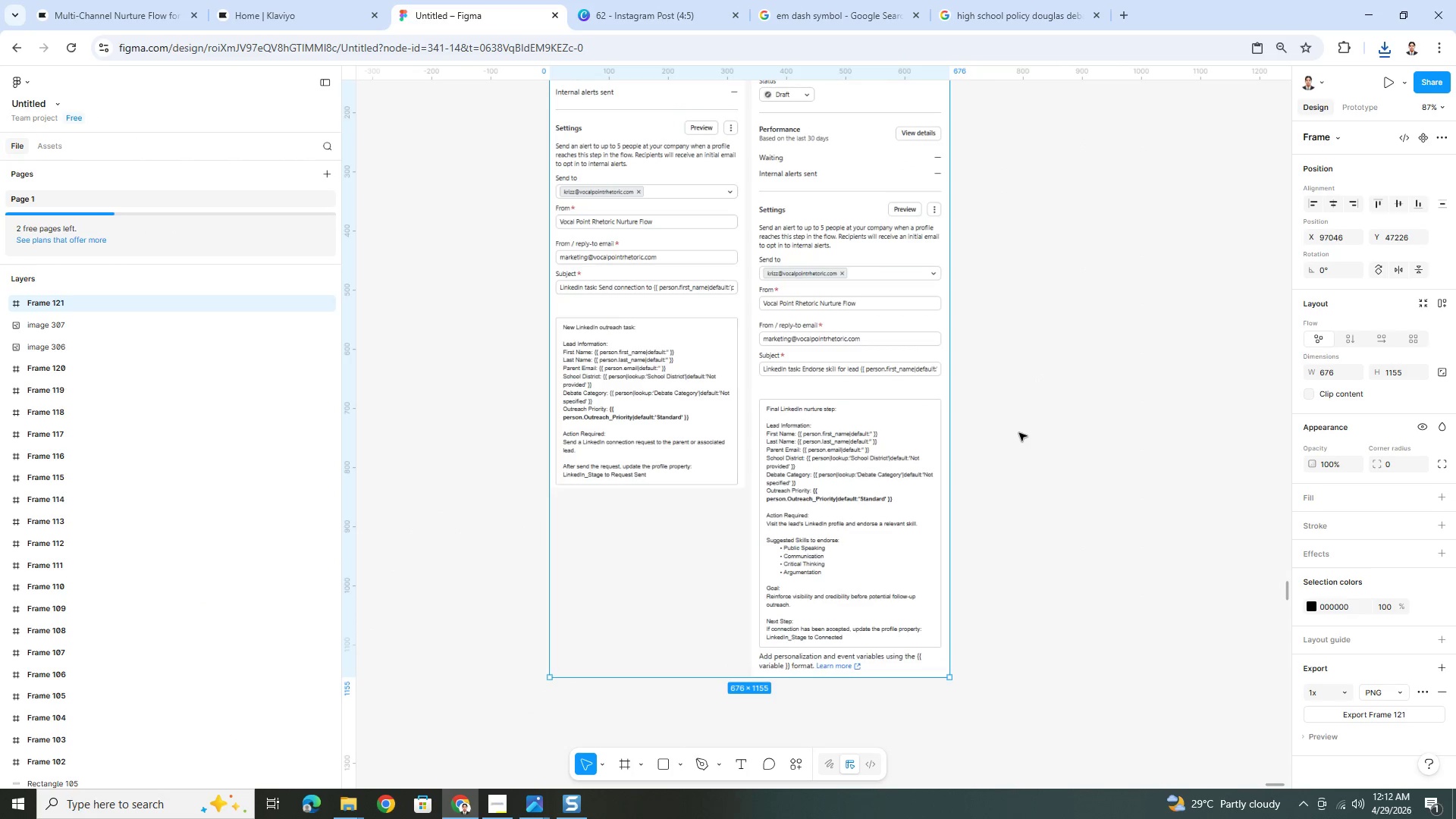 
double_click([1049, 460])
 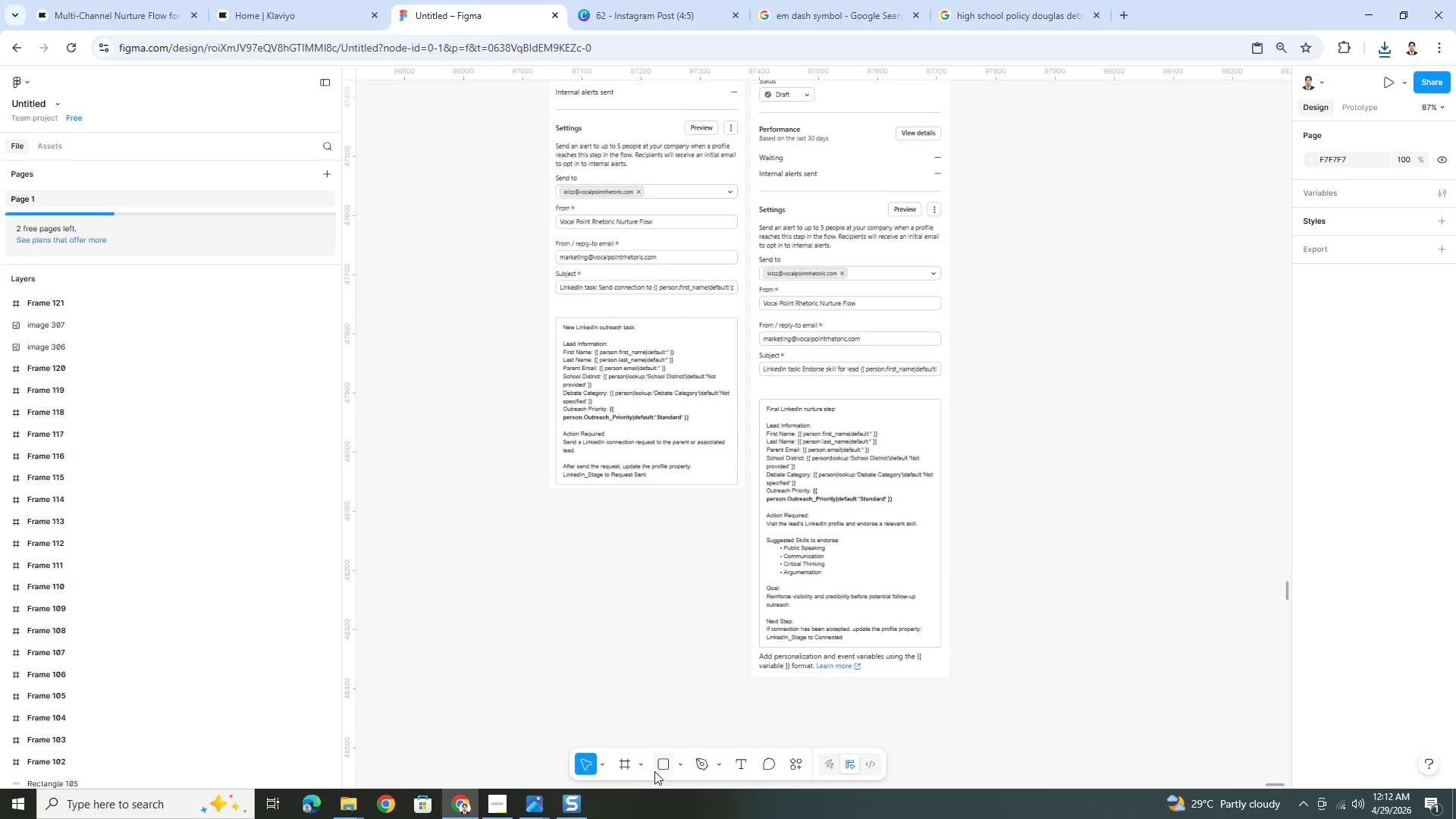 
left_click([663, 766])
 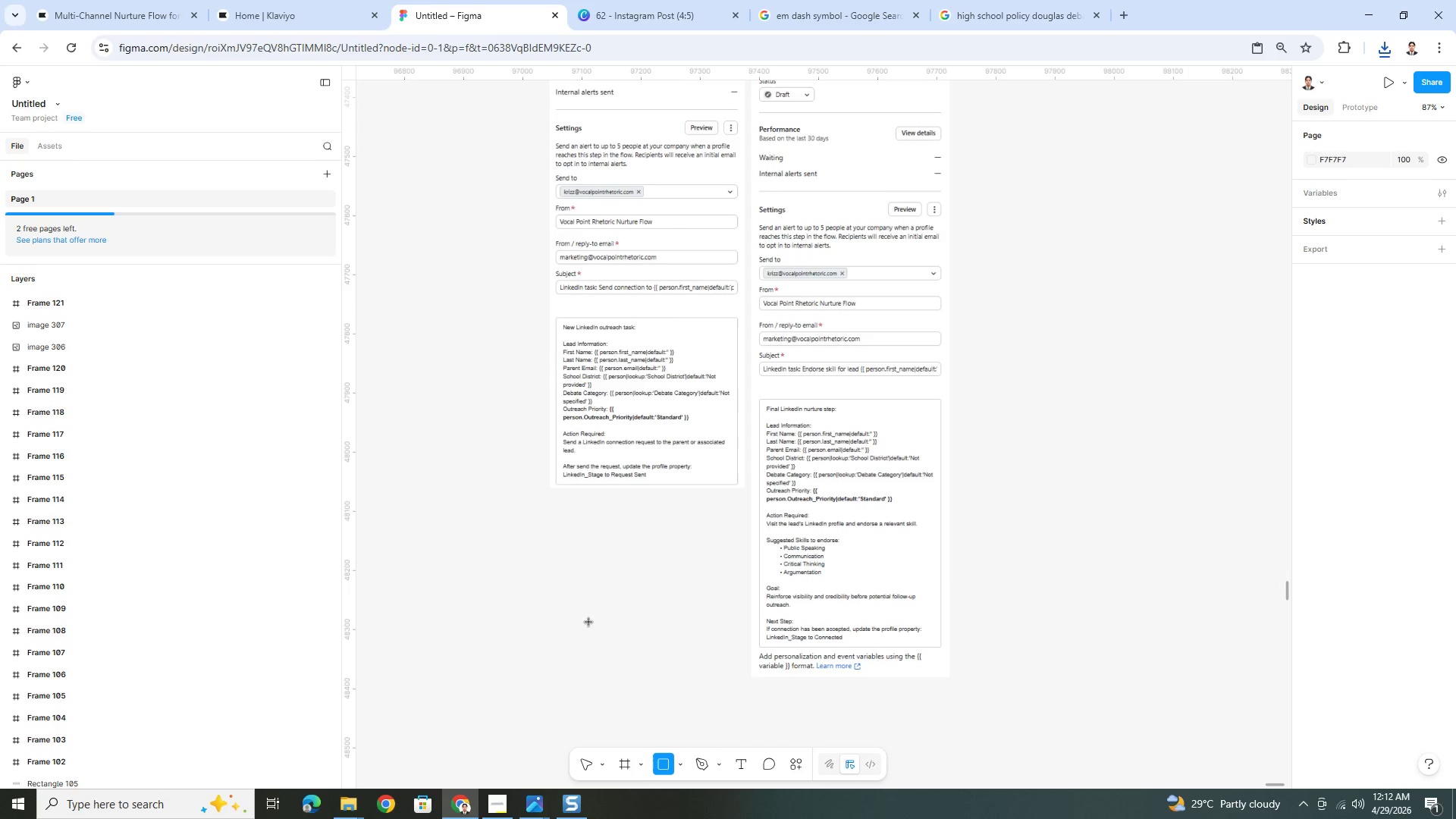 
key(Escape)
 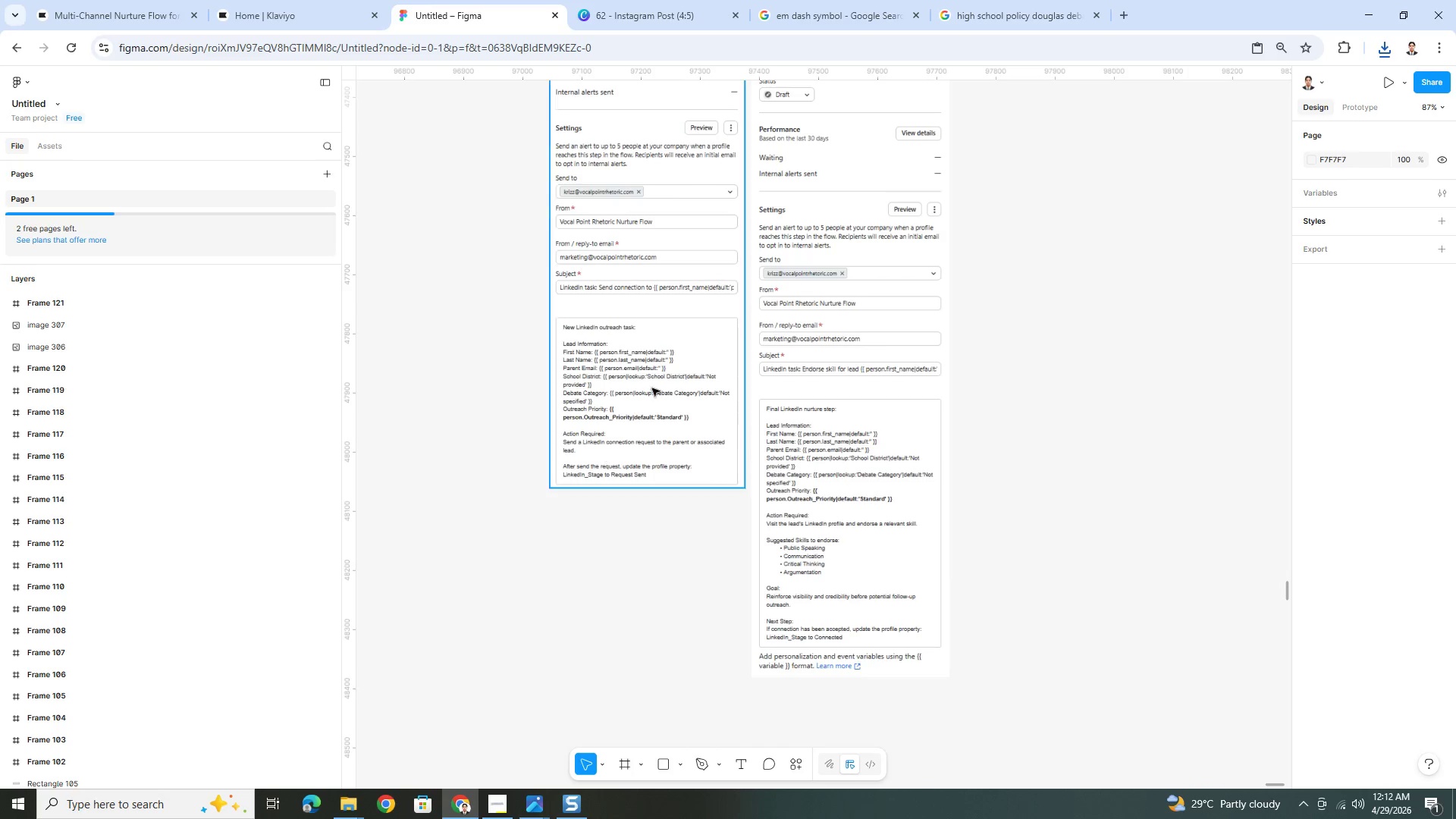 
scroll: coordinate [651, 386], scroll_direction: up, amount: 5.0
 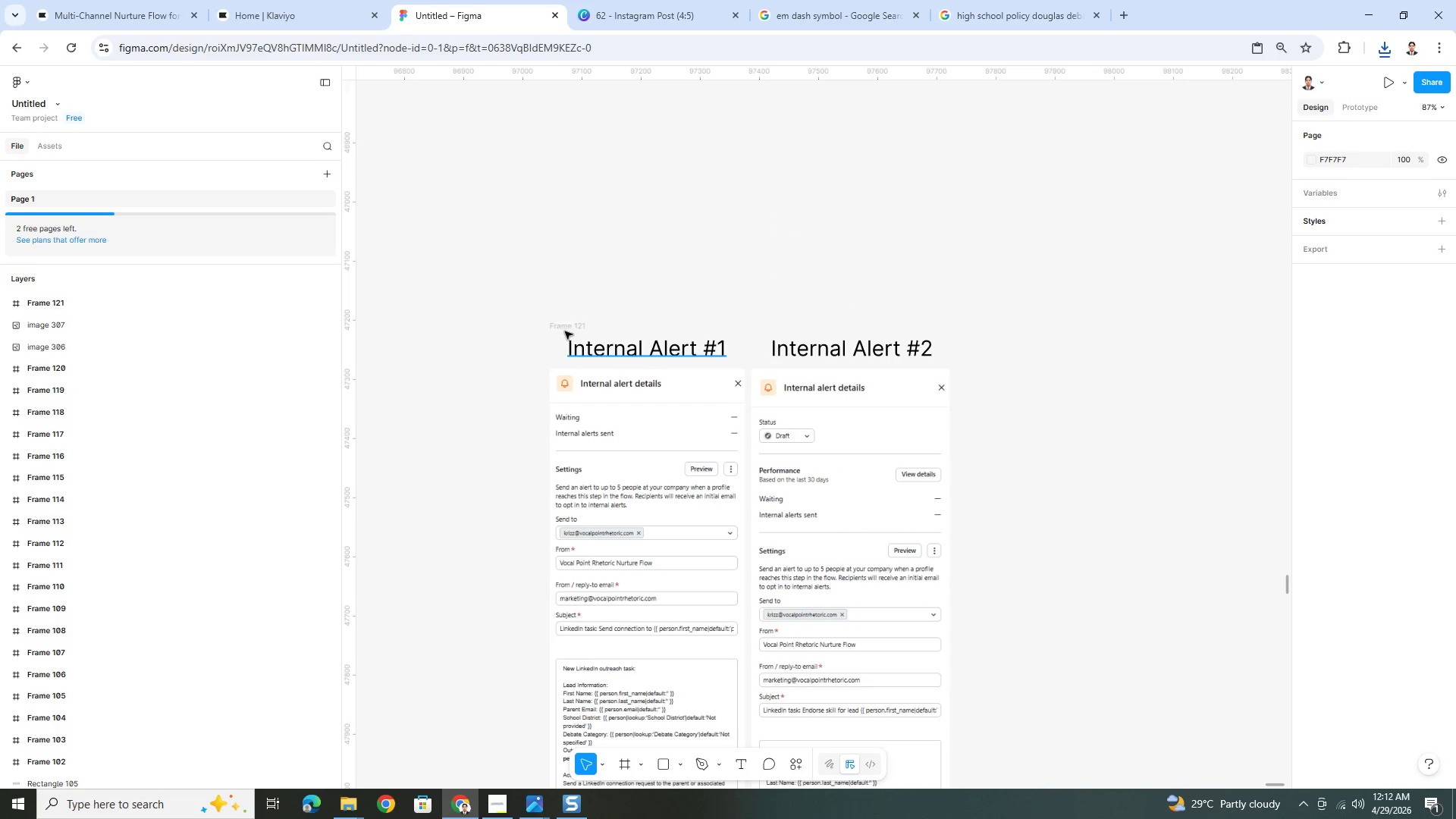 
left_click([564, 328])
 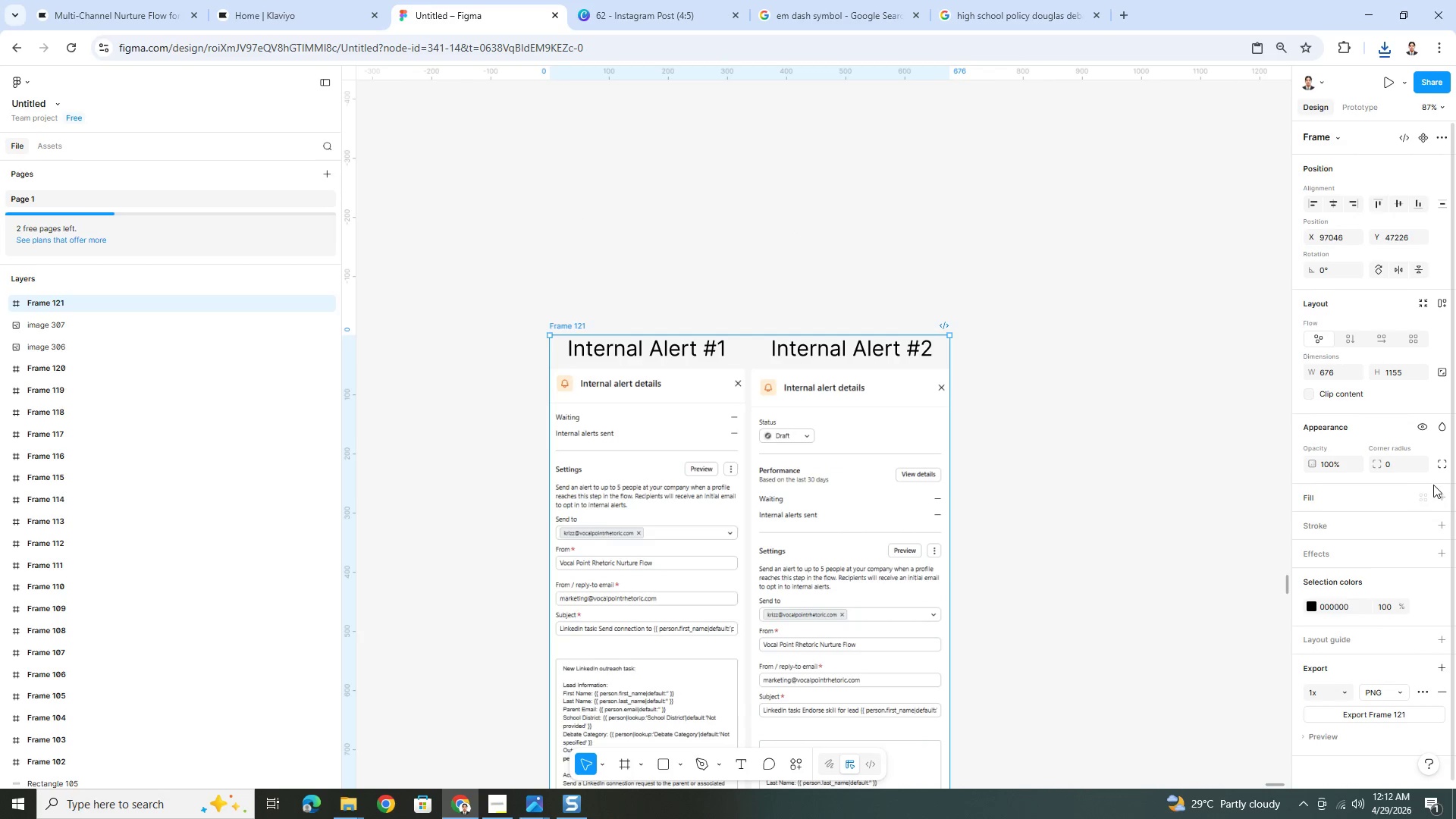 
left_click([1440, 494])
 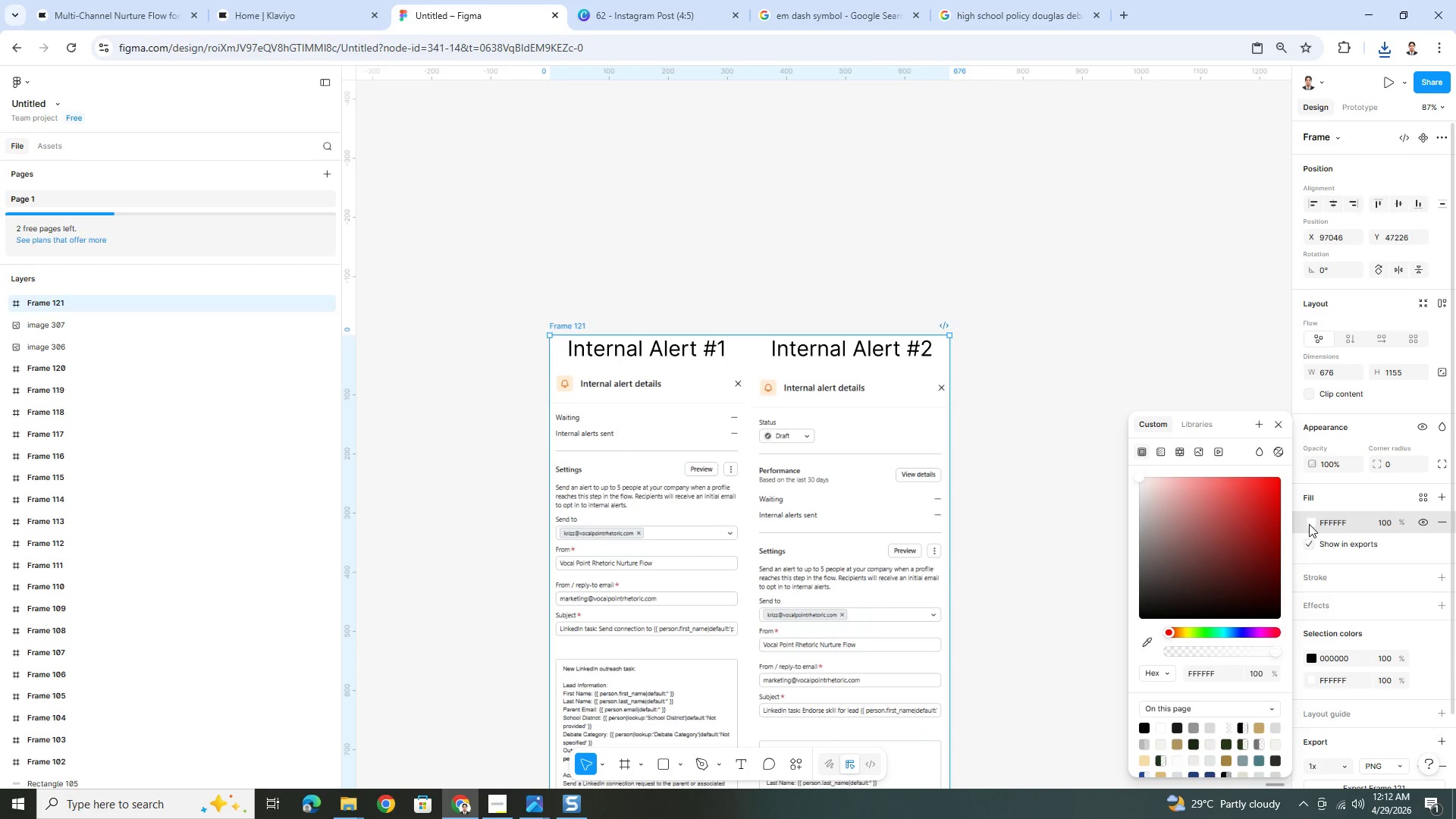 
left_click([1025, 271])
 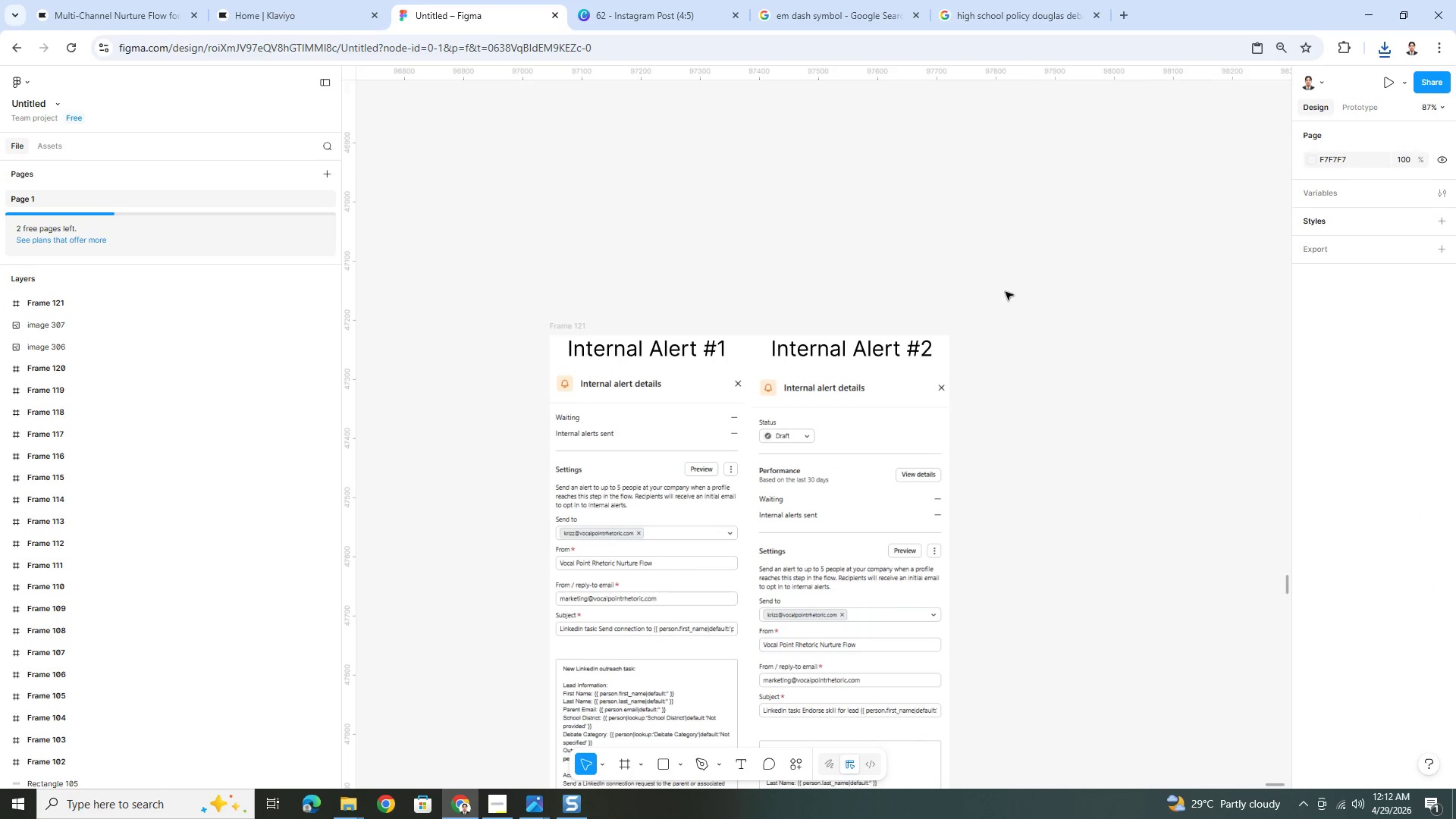 
scroll: coordinate [1005, 303], scroll_direction: down, amount: 2.0
 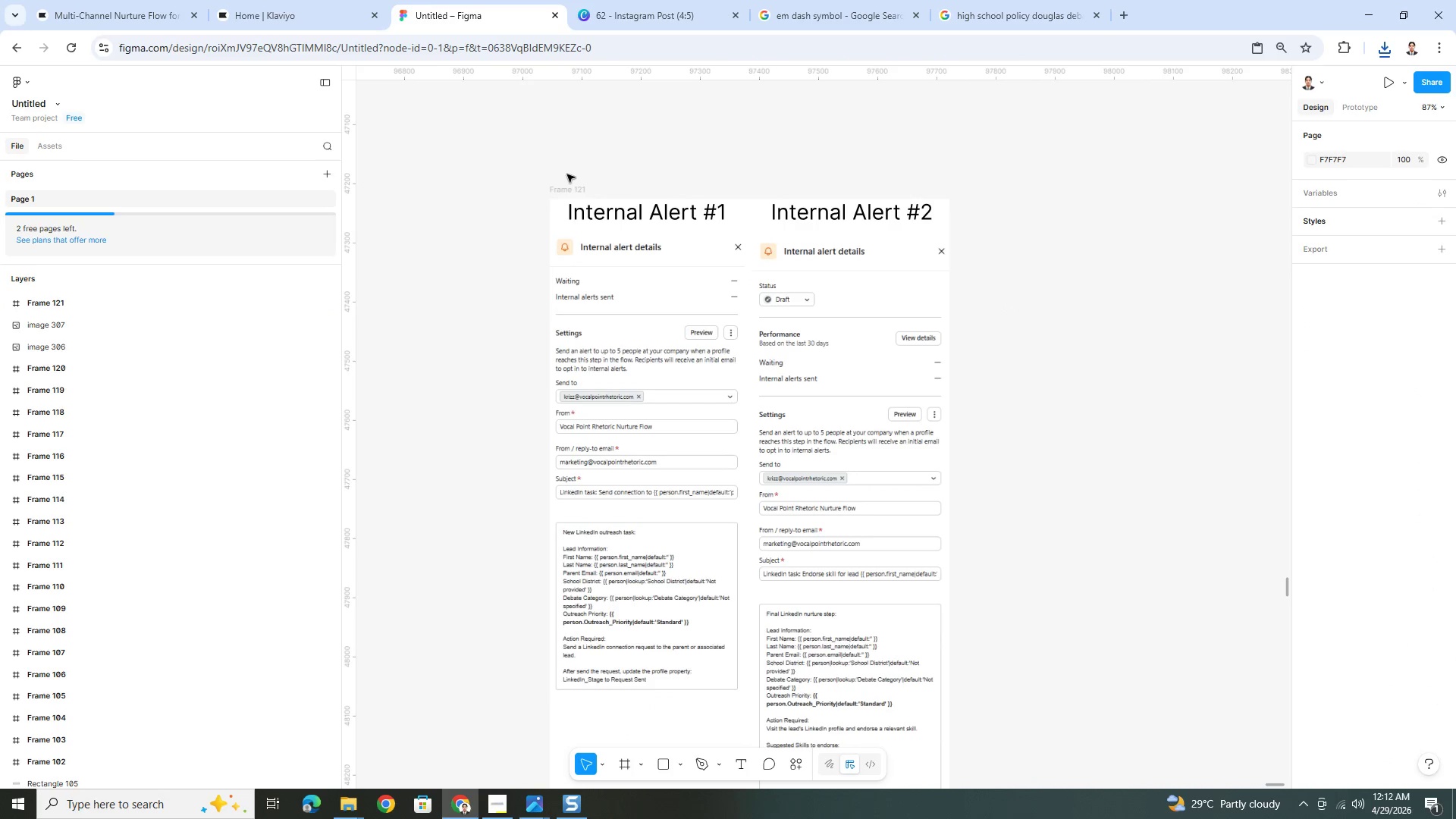 
left_click([569, 186])
 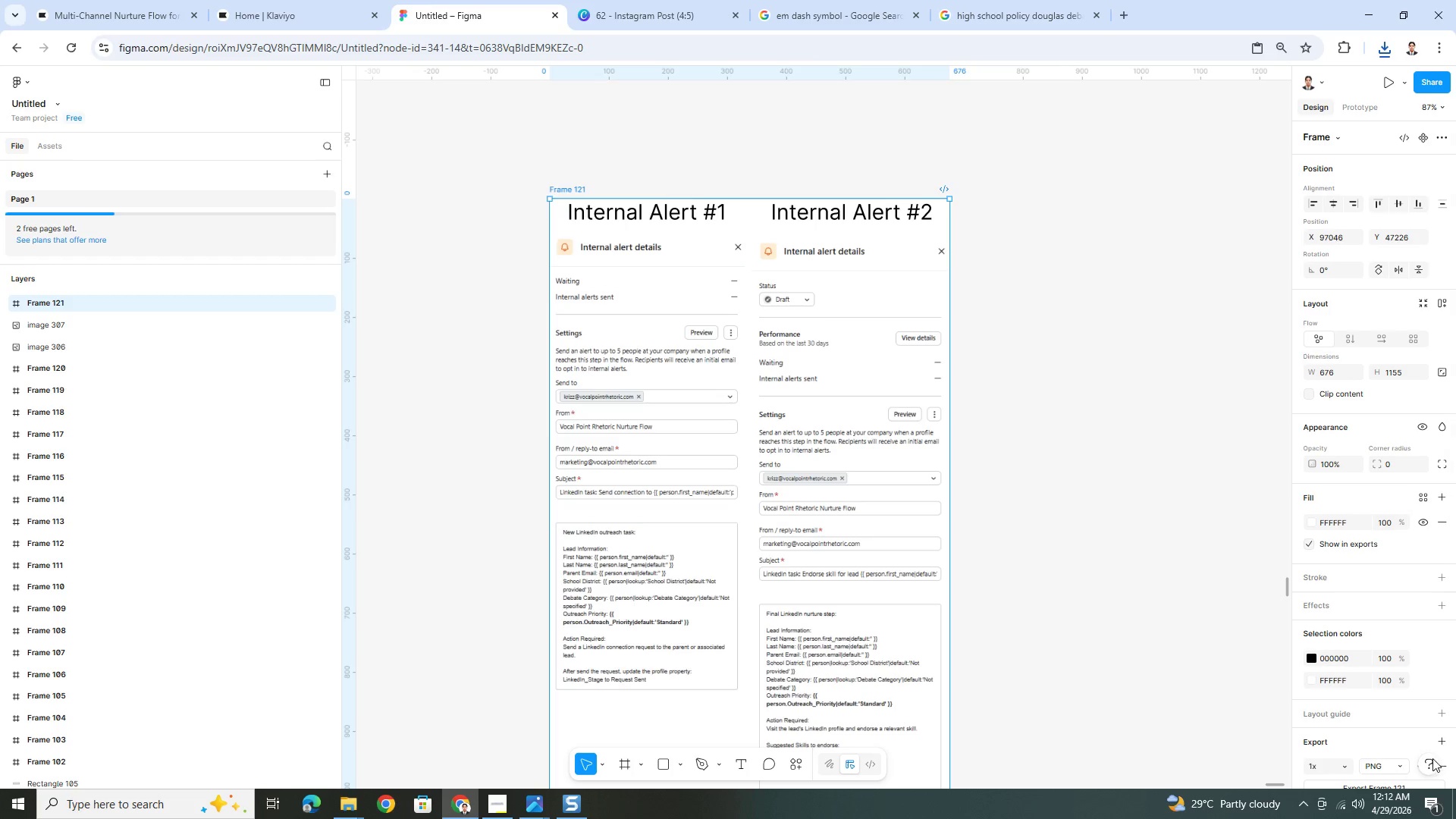 
scroll: coordinate [1395, 732], scroll_direction: down, amount: 3.0
 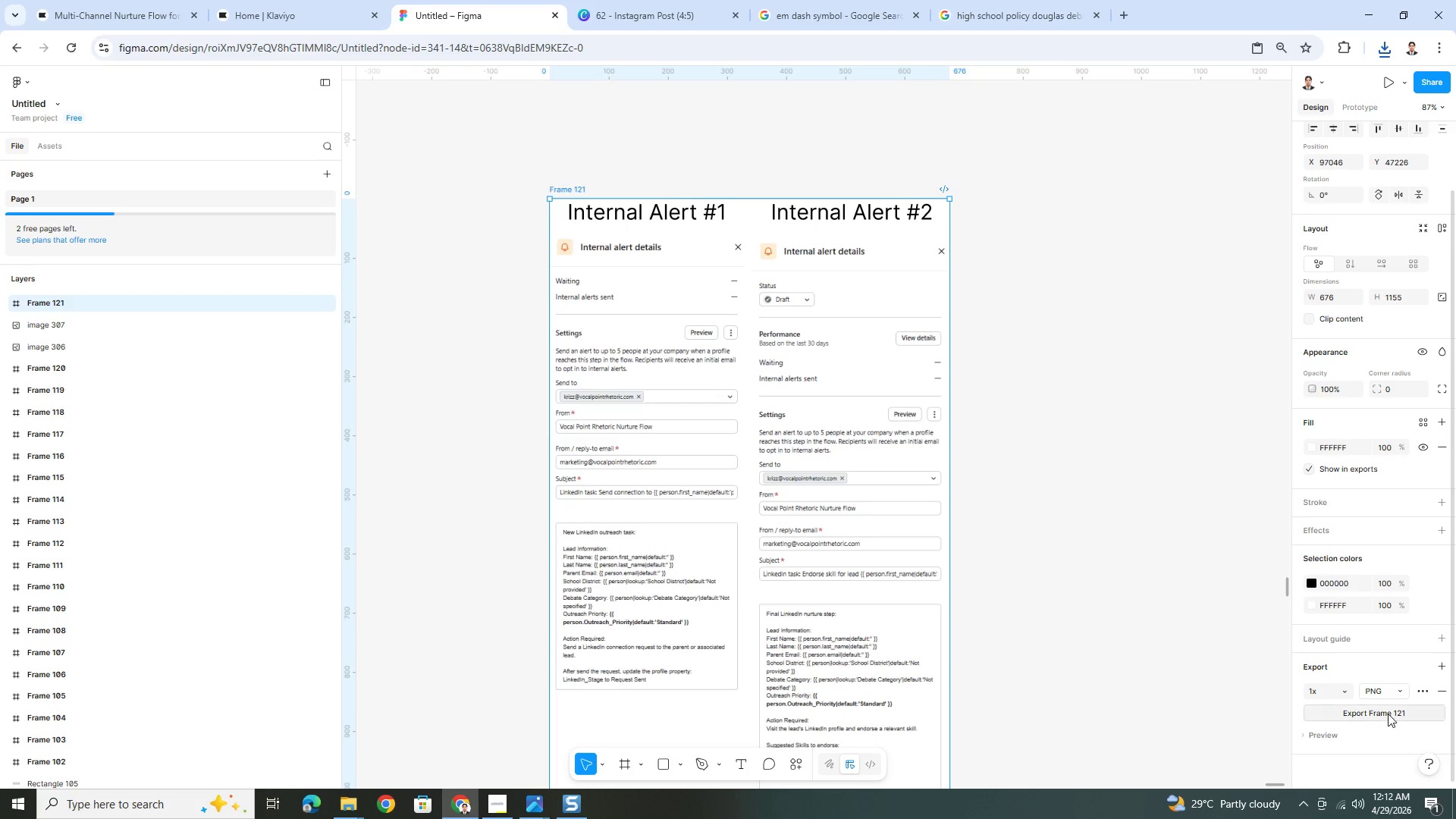 
left_click([1388, 714])
 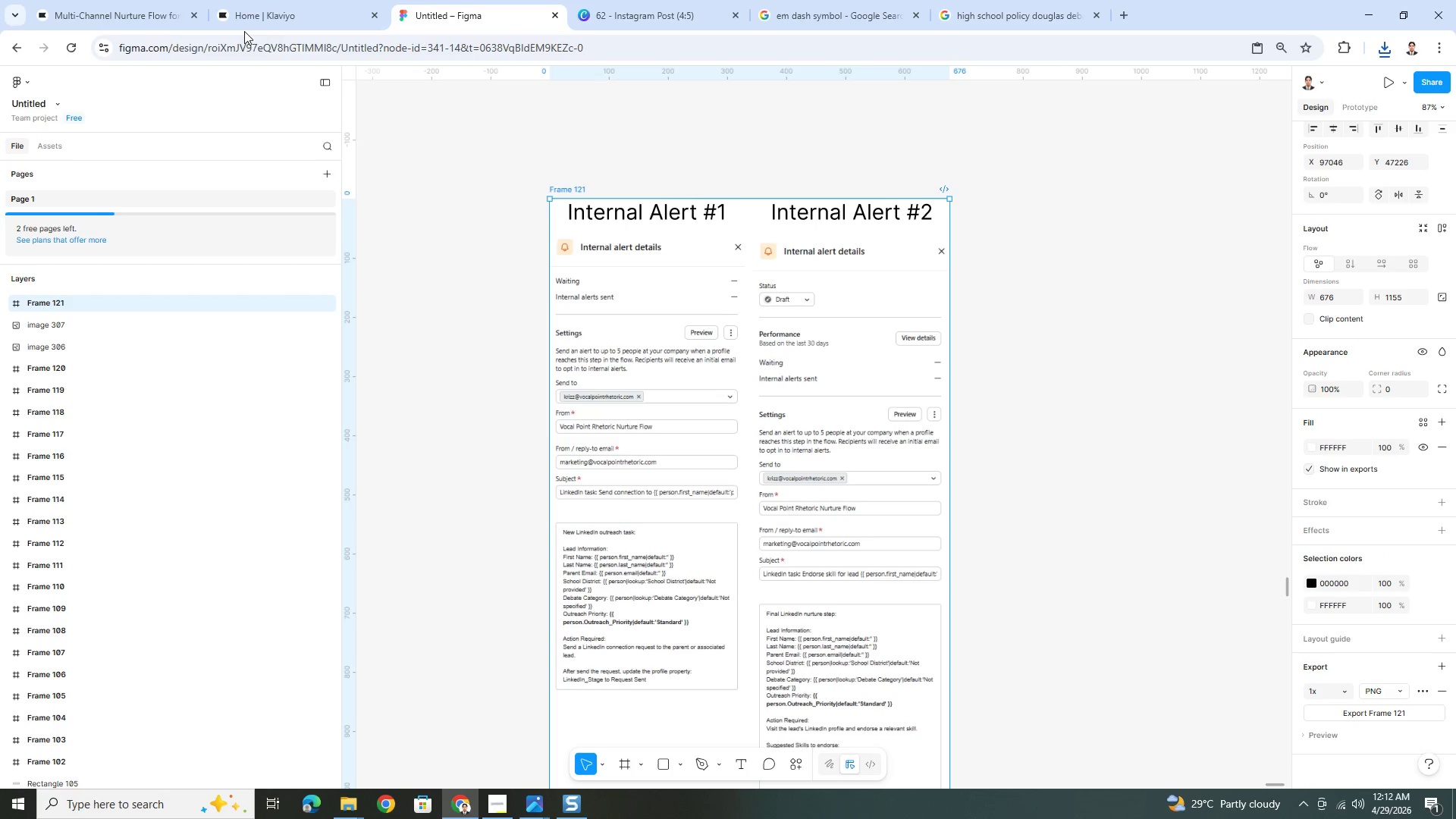 
left_click([89, 0])
 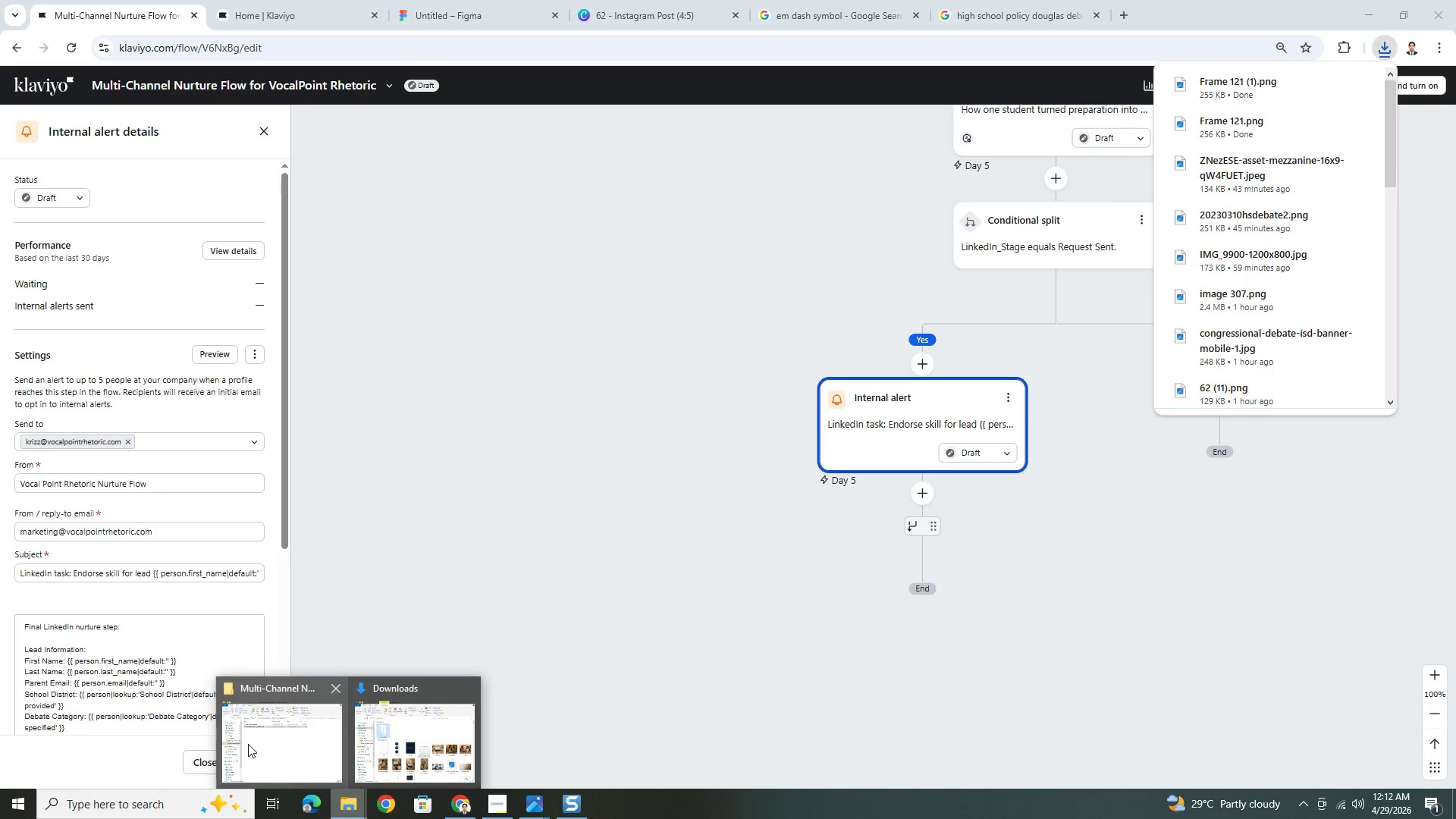 
left_click([400, 745])
 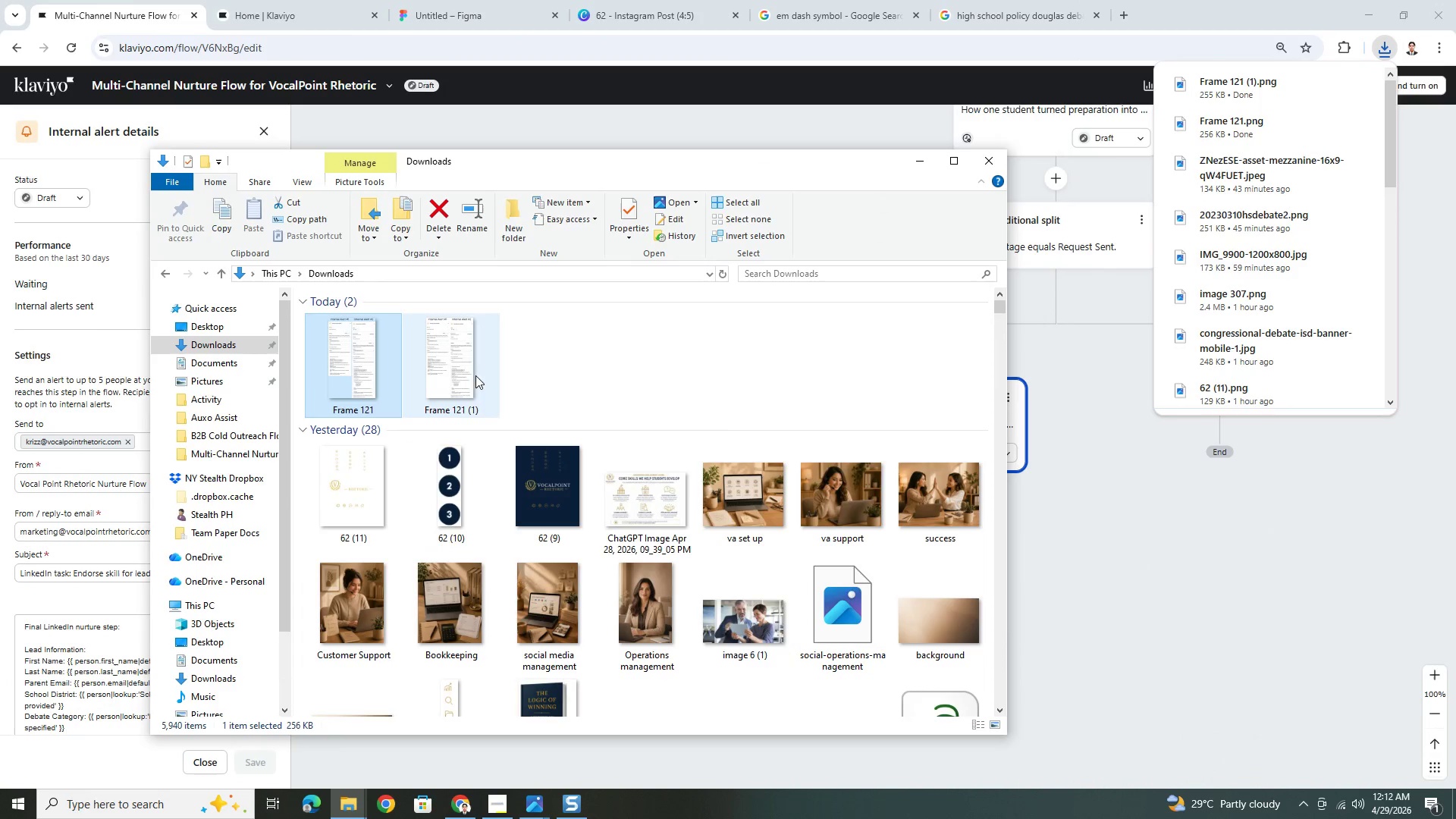 
left_click([471, 362])
 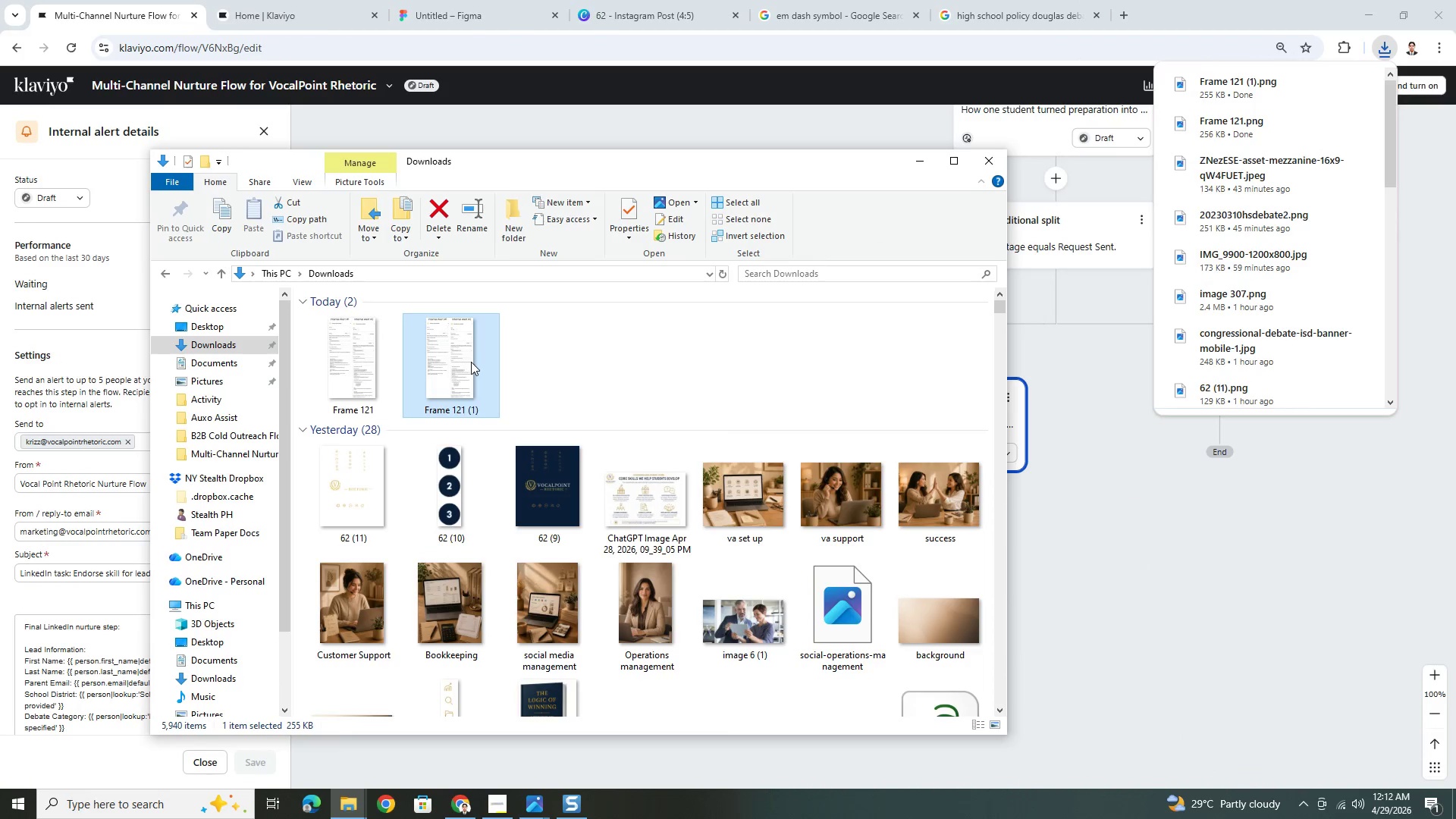 
key(Control+X)
 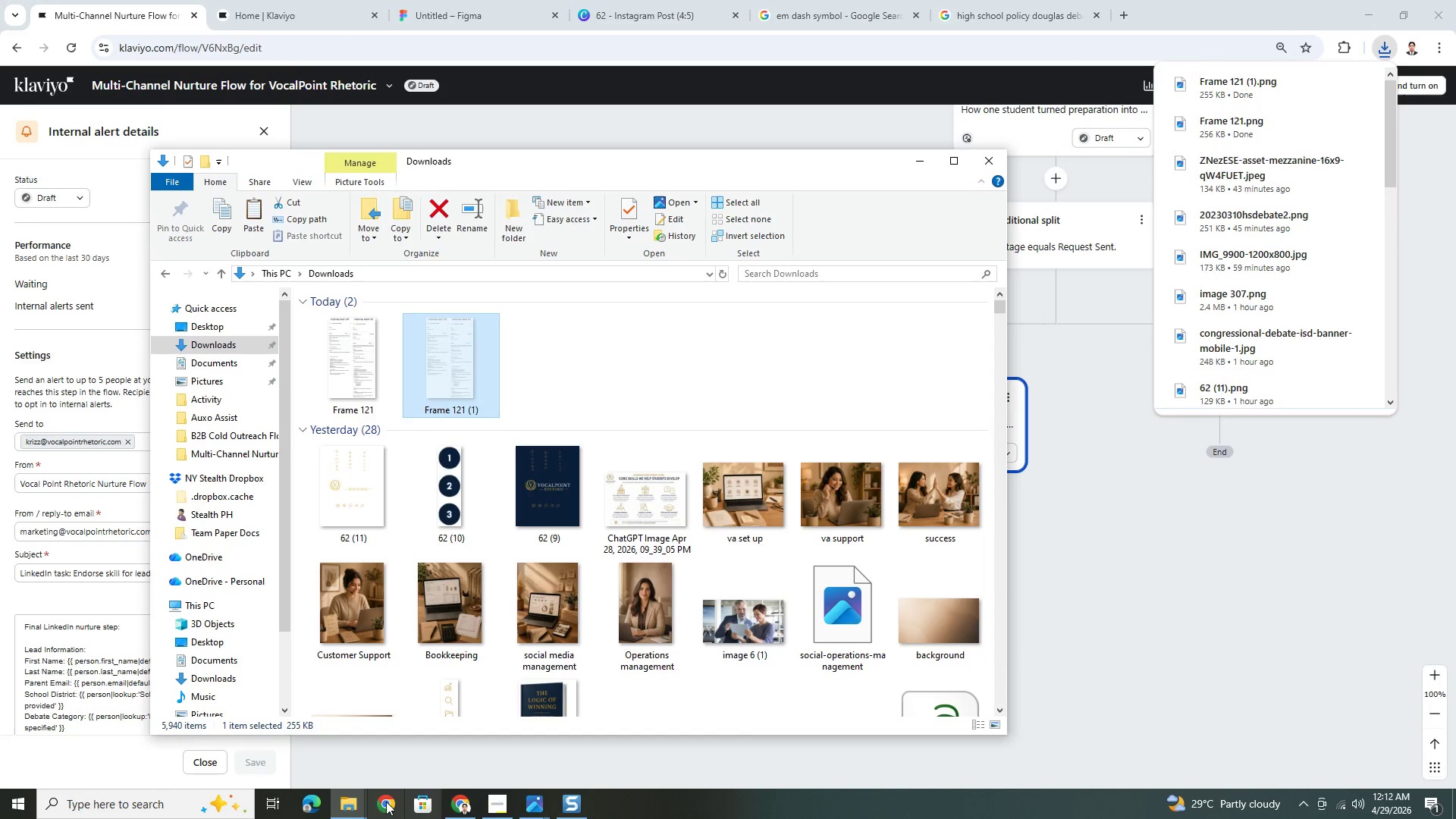 
left_click([356, 802])
 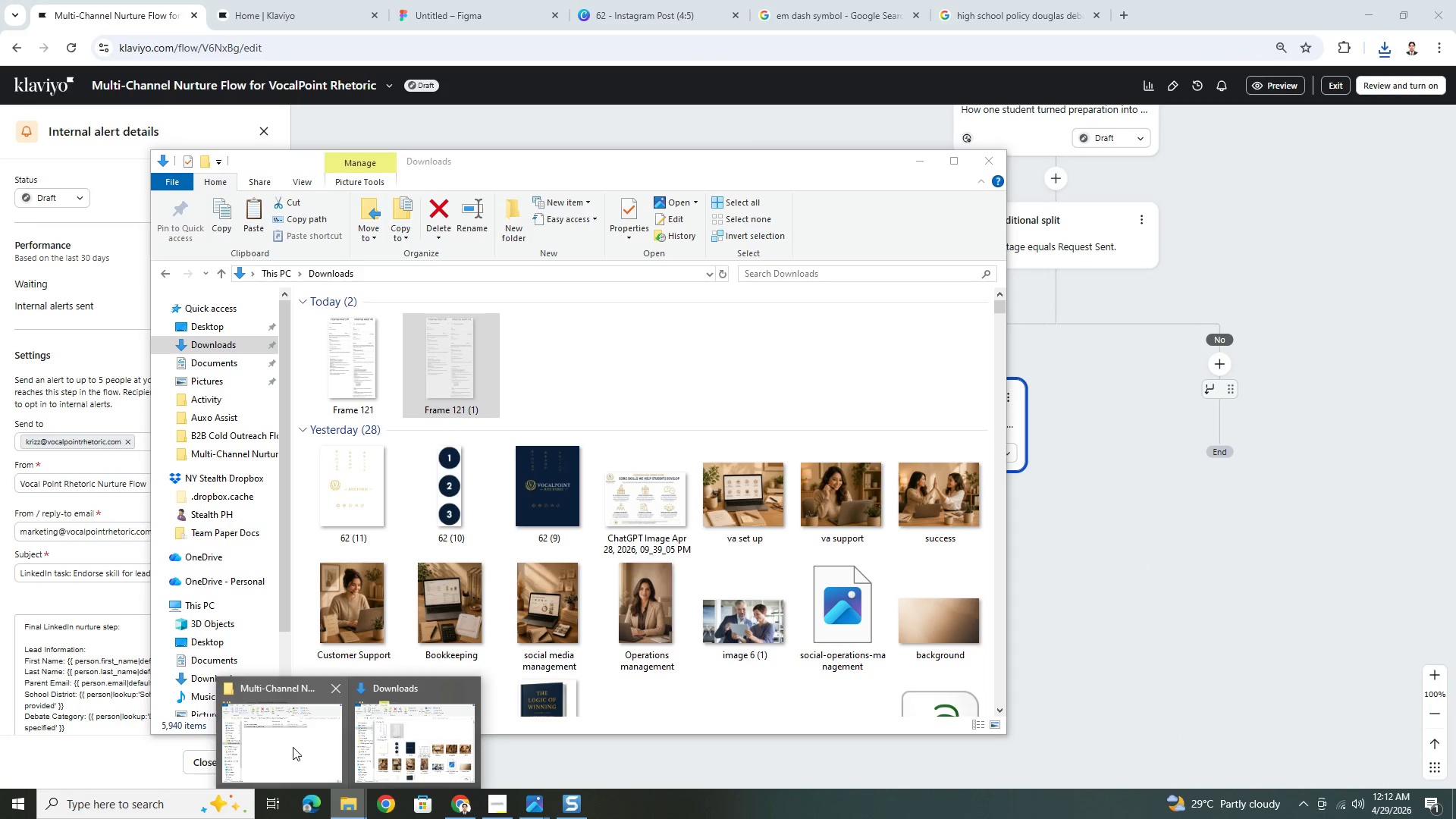 
left_click([293, 747])
 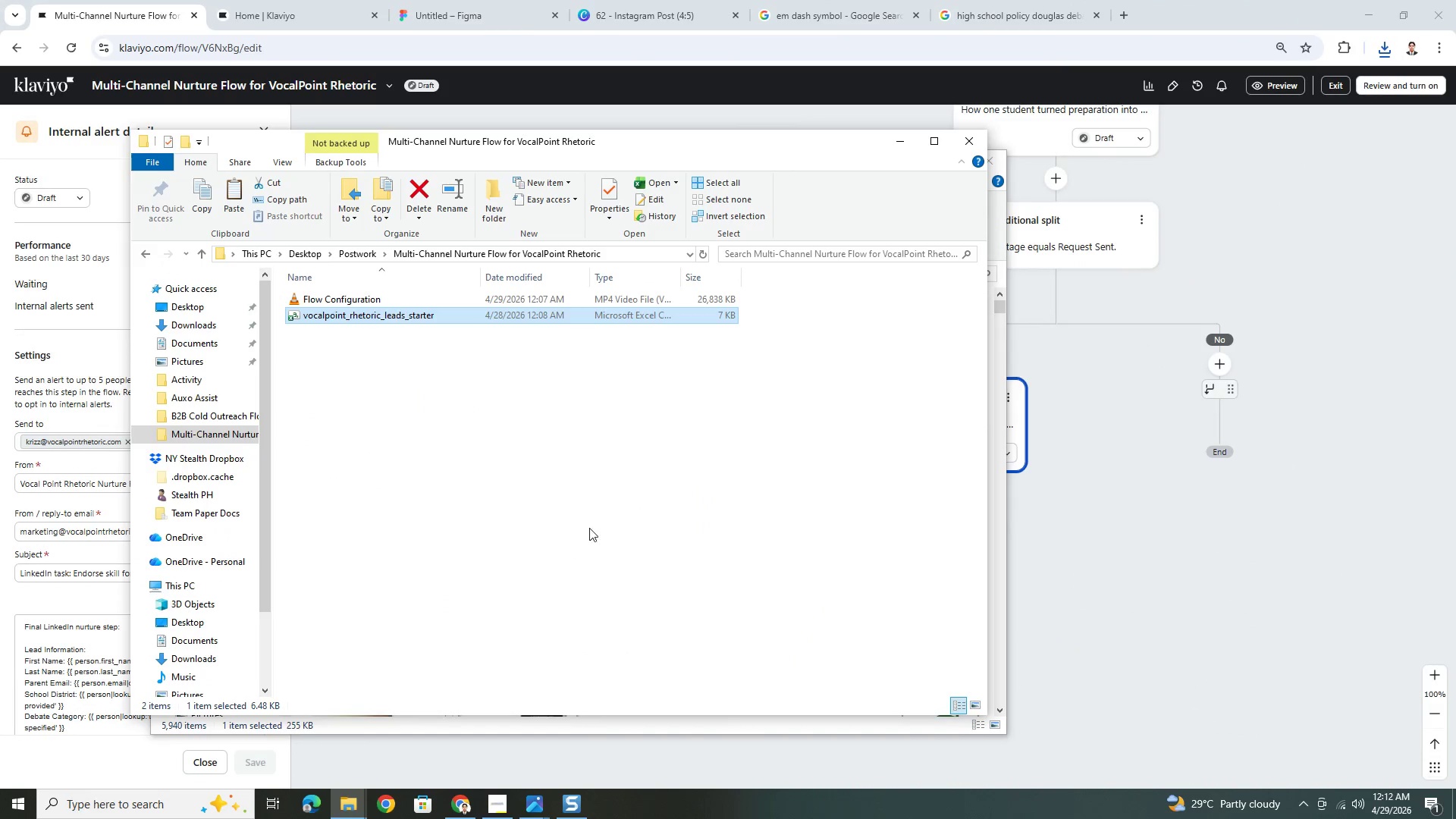 
left_click([594, 522])
 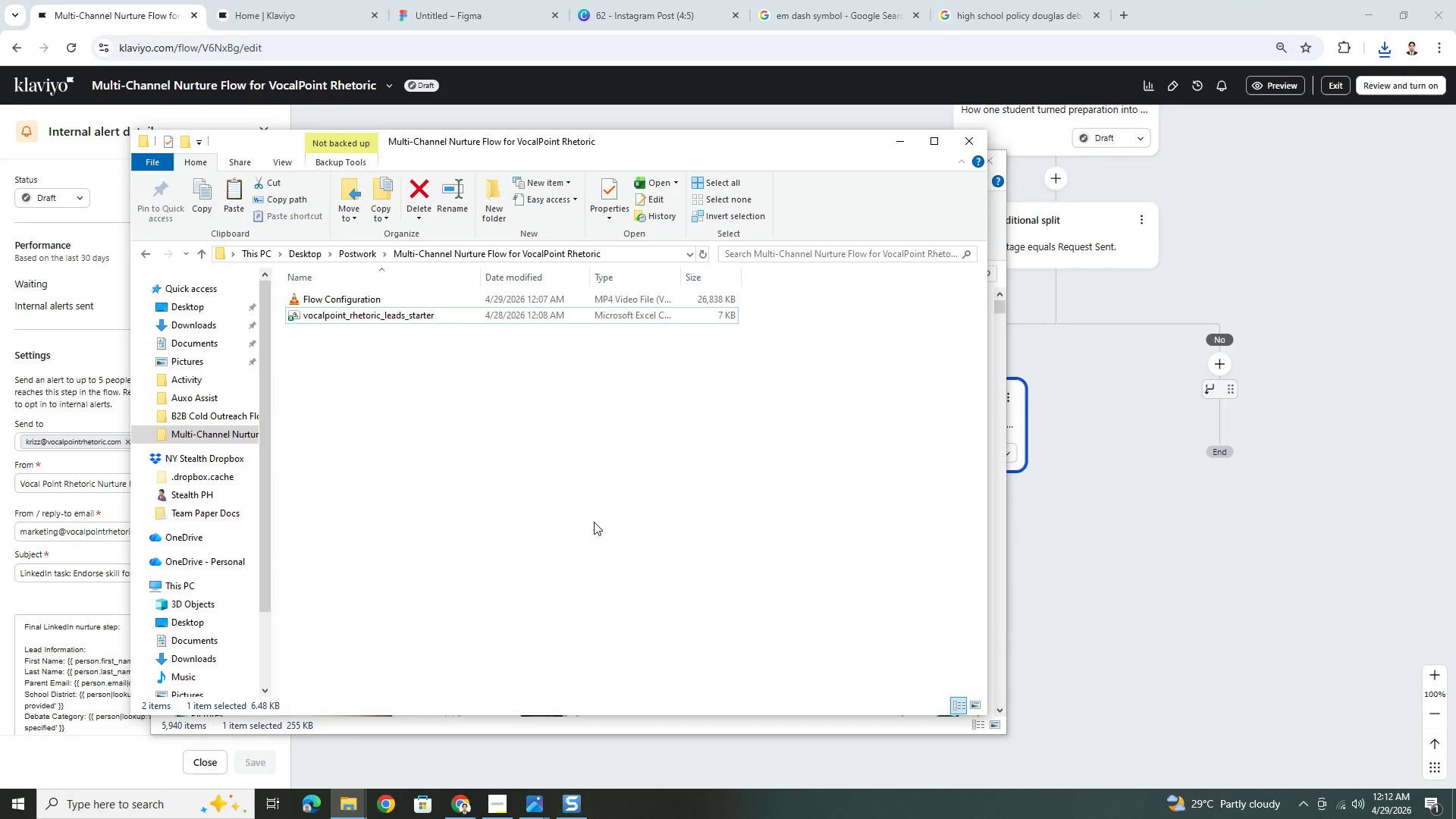 
key(Control+V)
 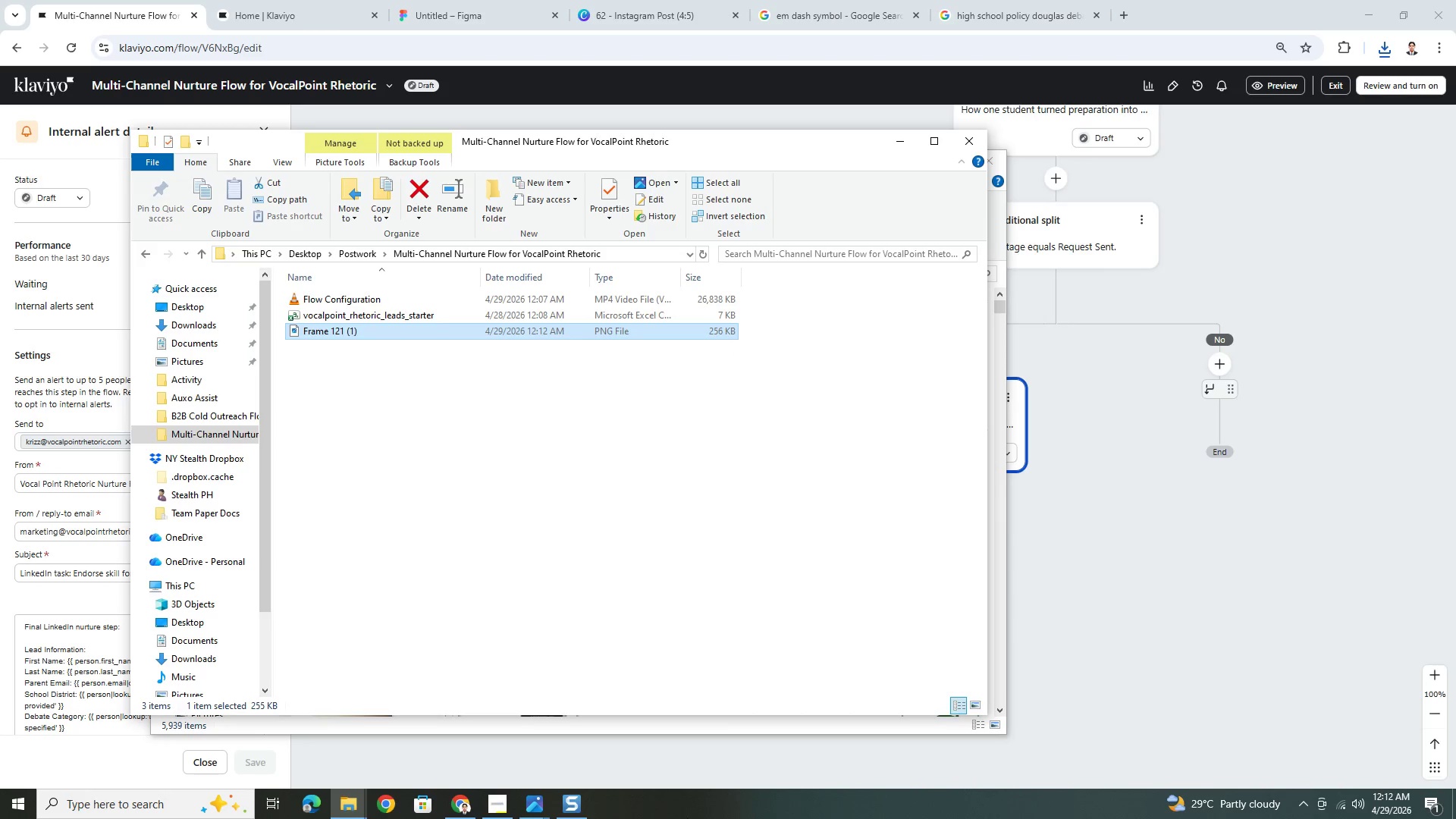 
left_click([494, 808])